 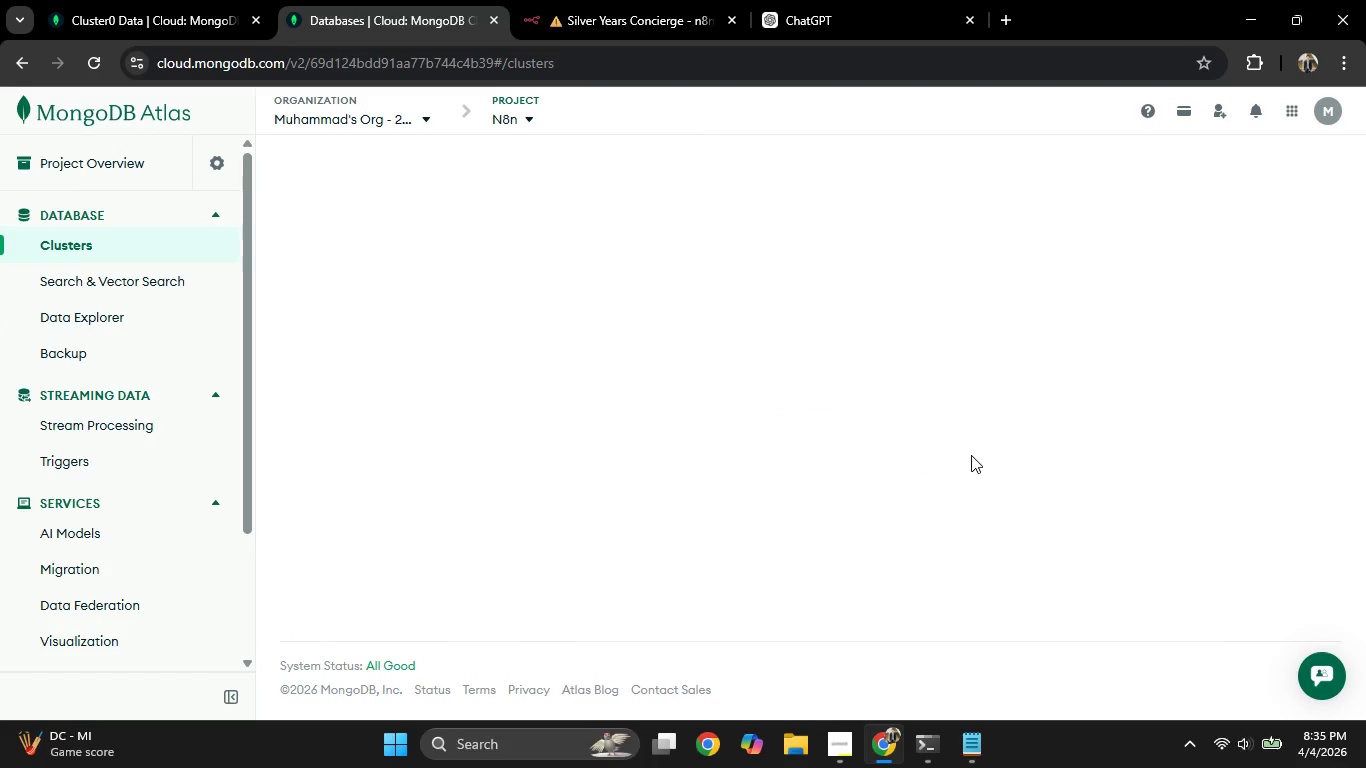 
mouse_move([722, 355])
 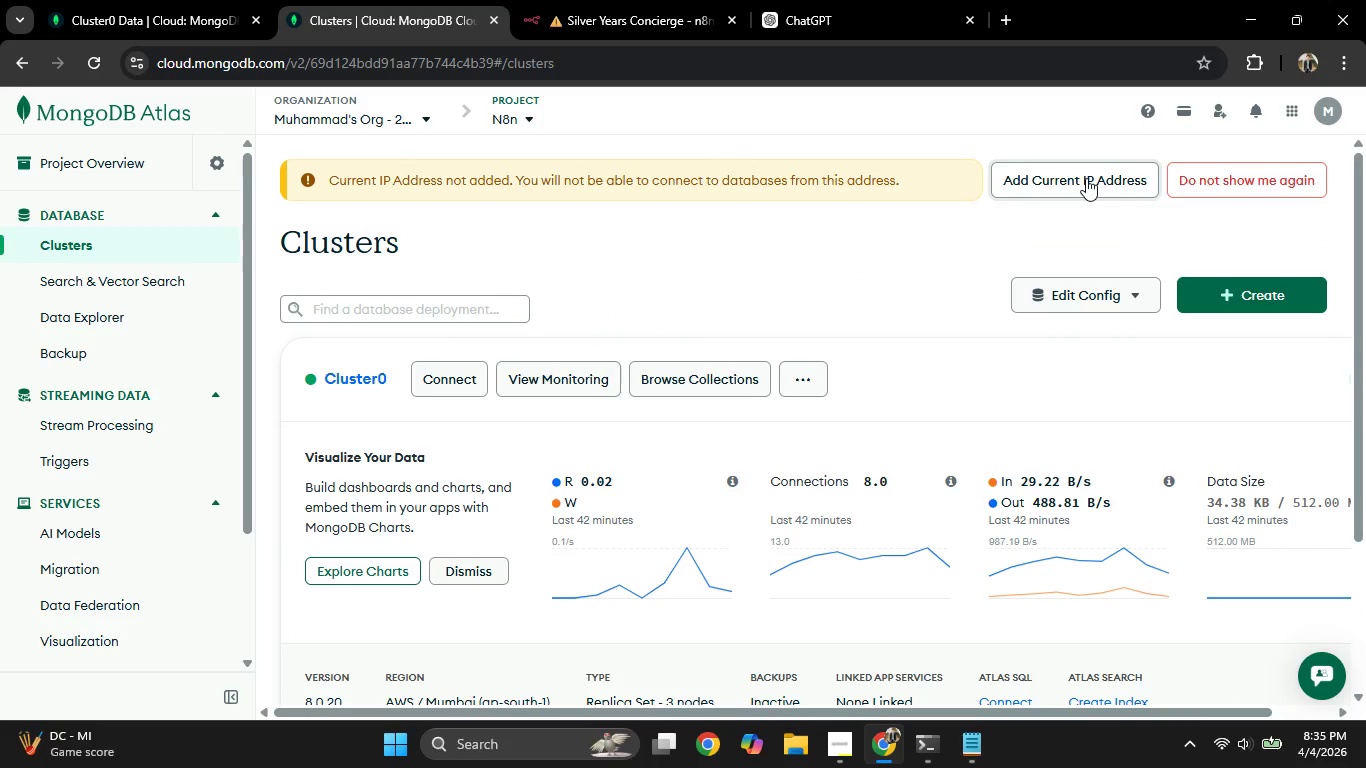 
wait(8.38)
 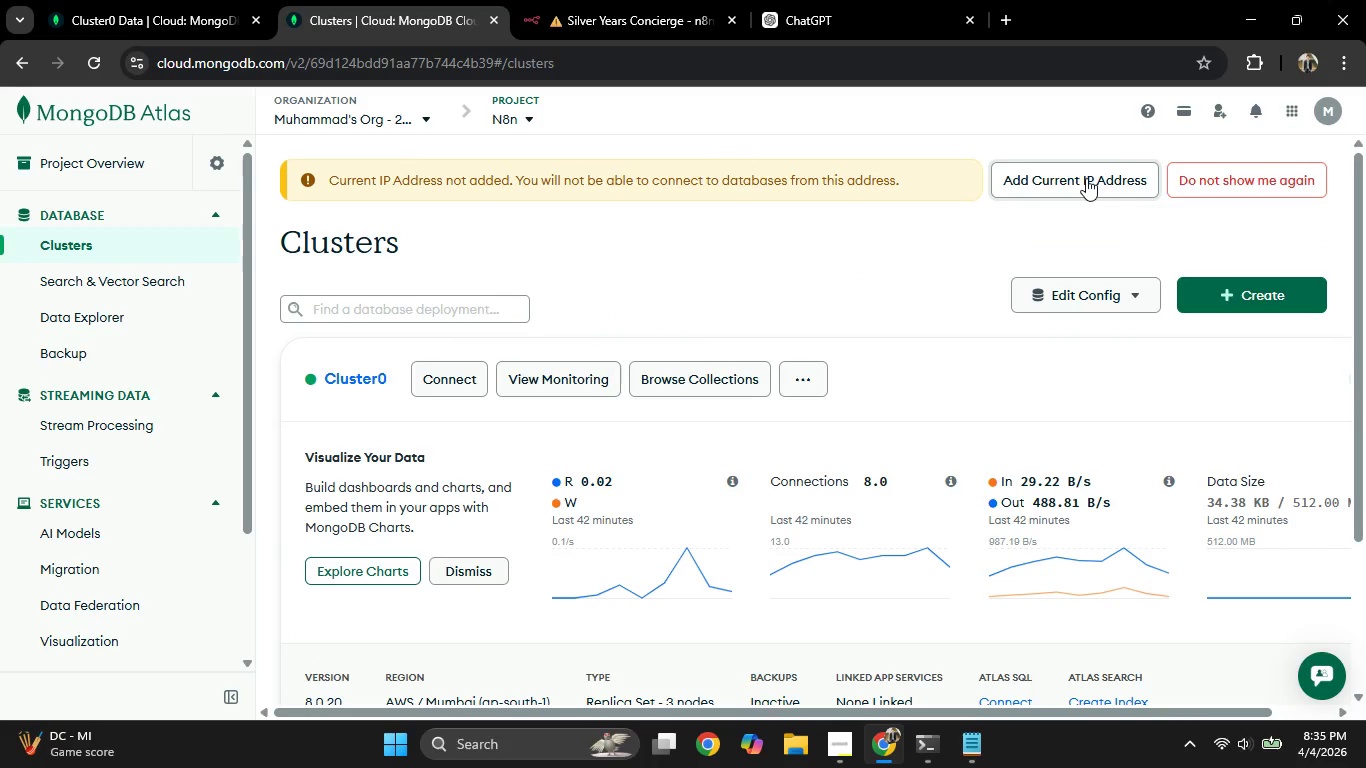 
scroll: coordinate [111, 479], scroll_direction: down, amount: 6.0
 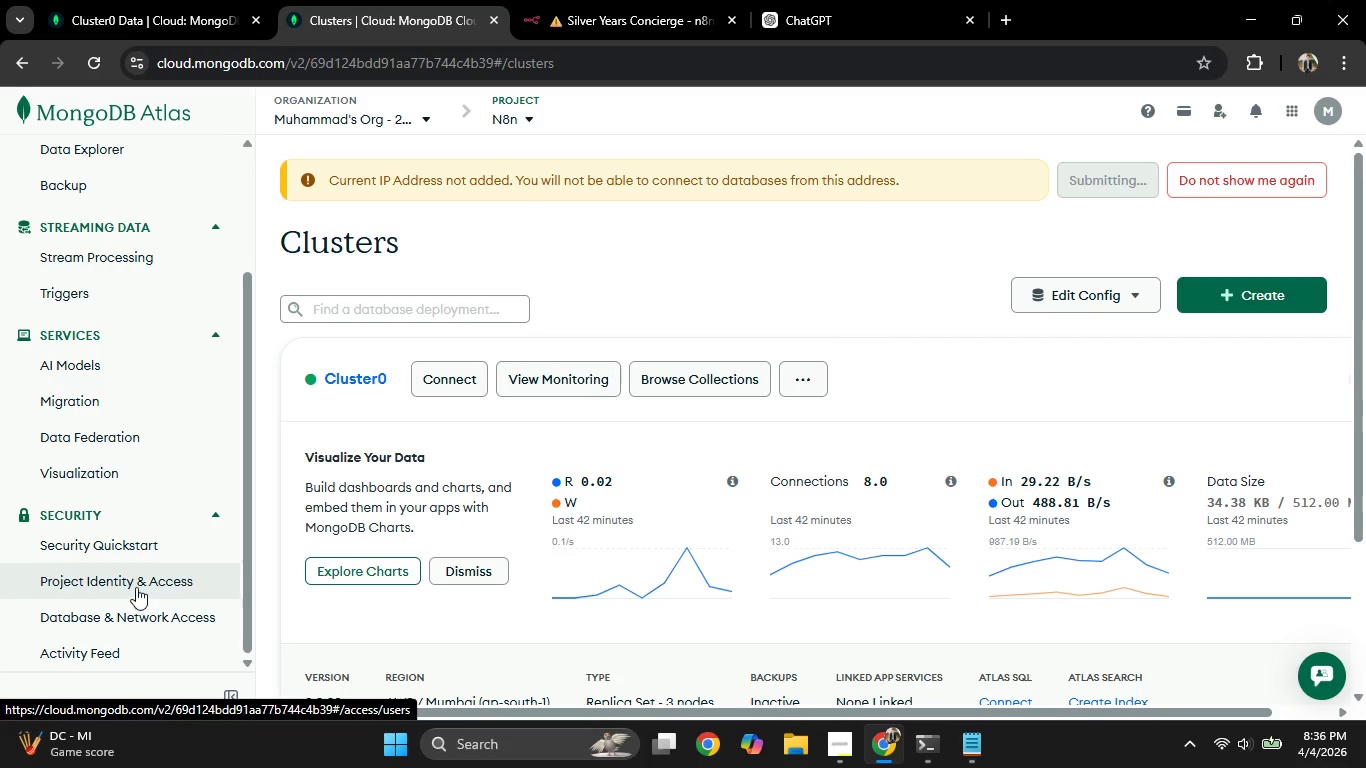 
right_click([129, 587])
 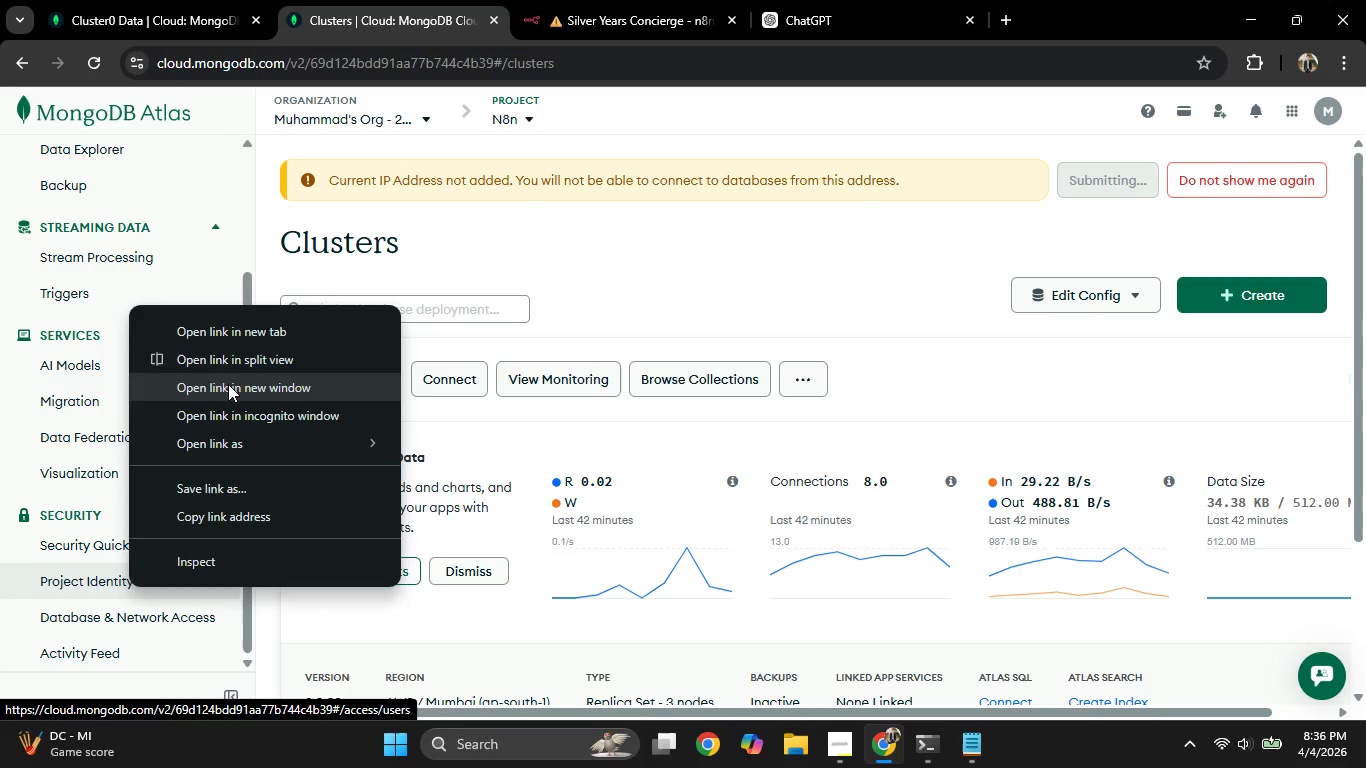 
left_click([239, 335])
 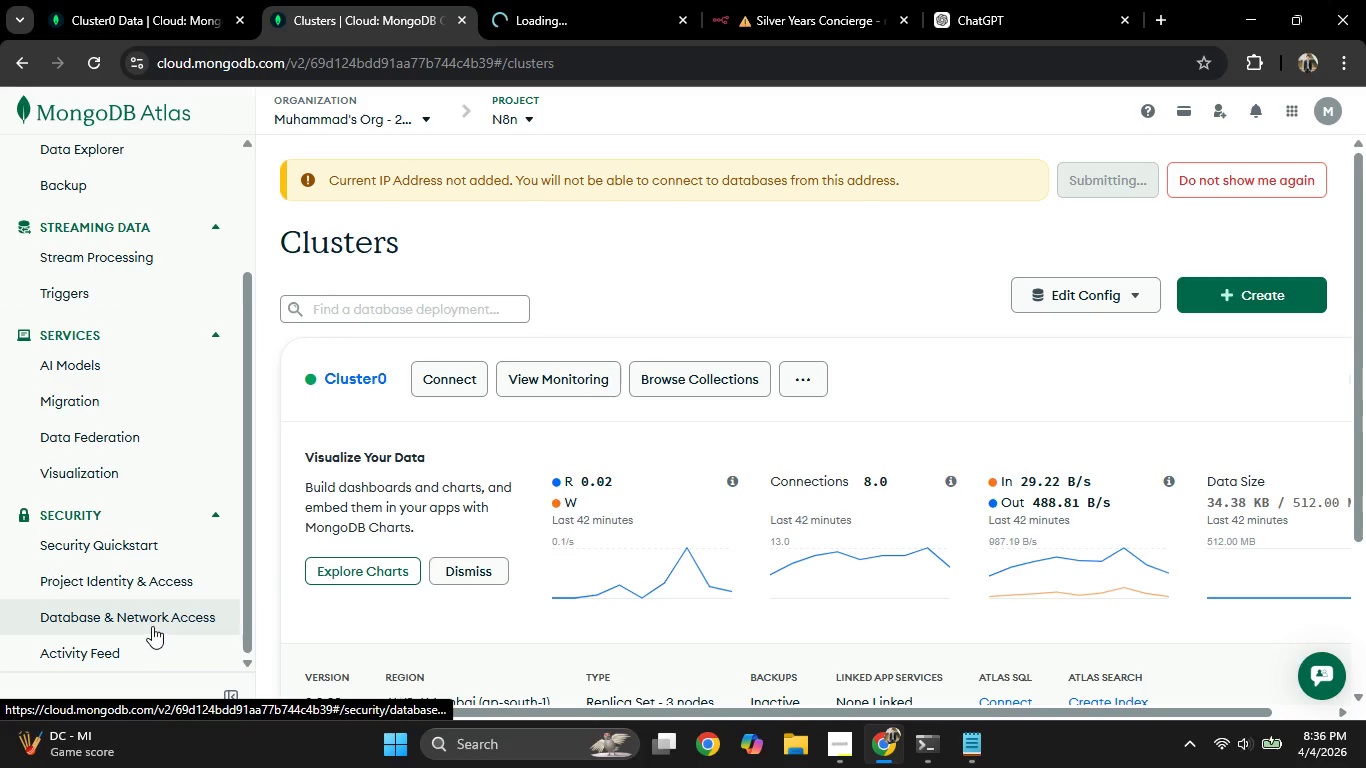 
right_click([146, 623])
 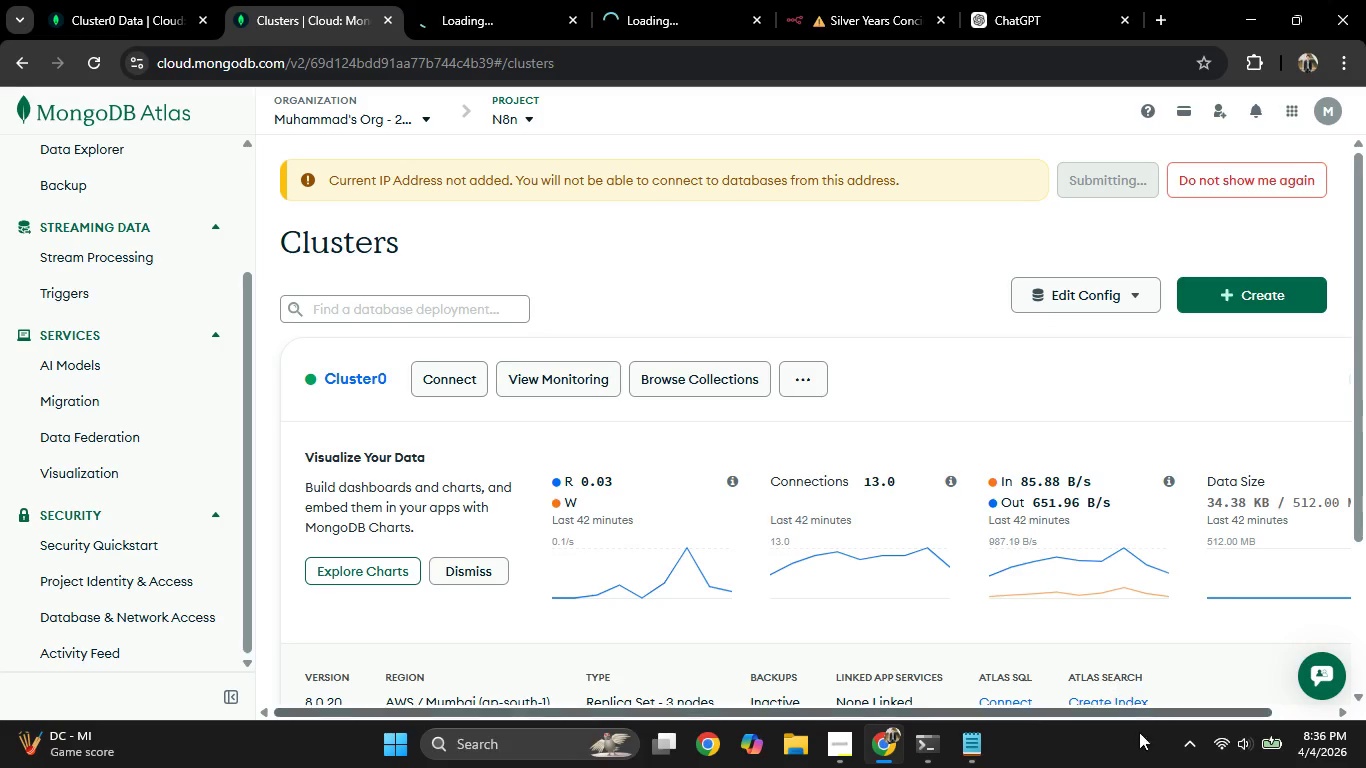 
double_click([1252, 748])
 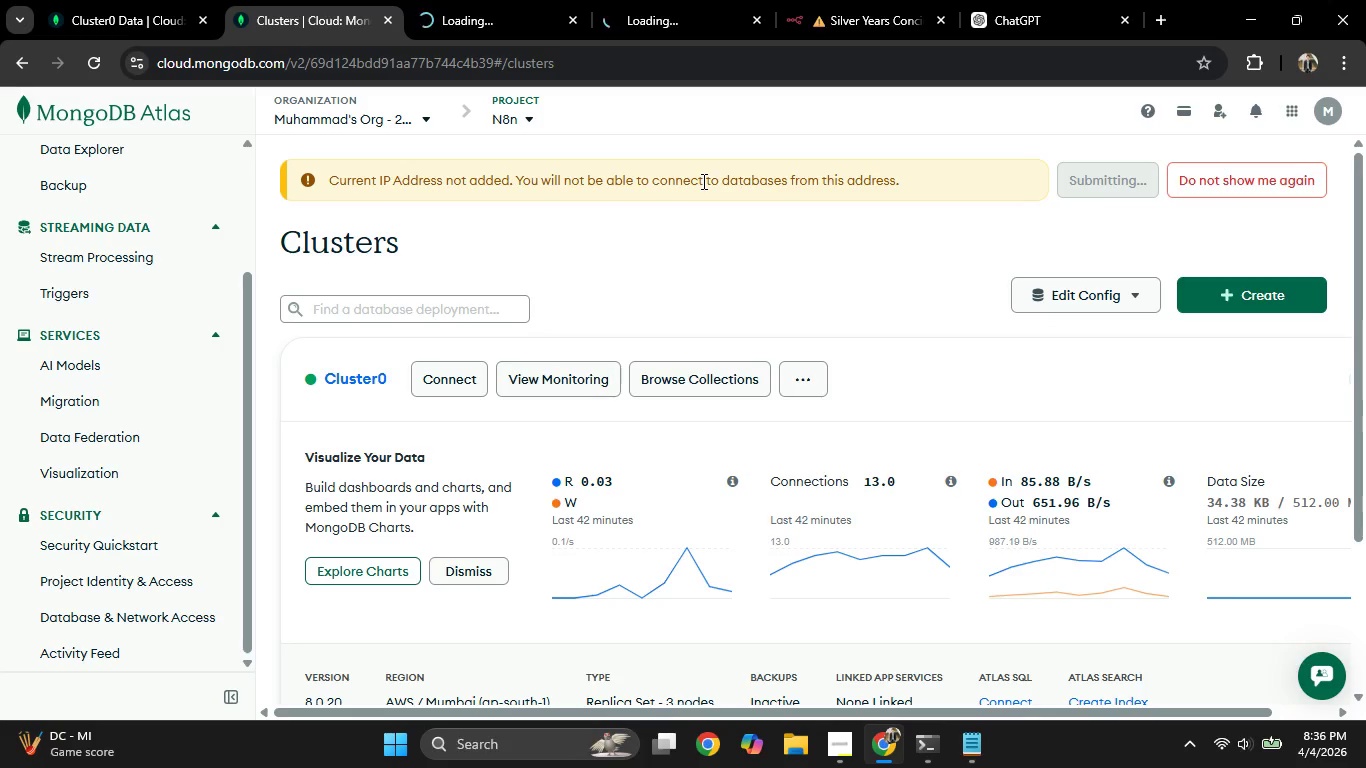 
wait(22.14)
 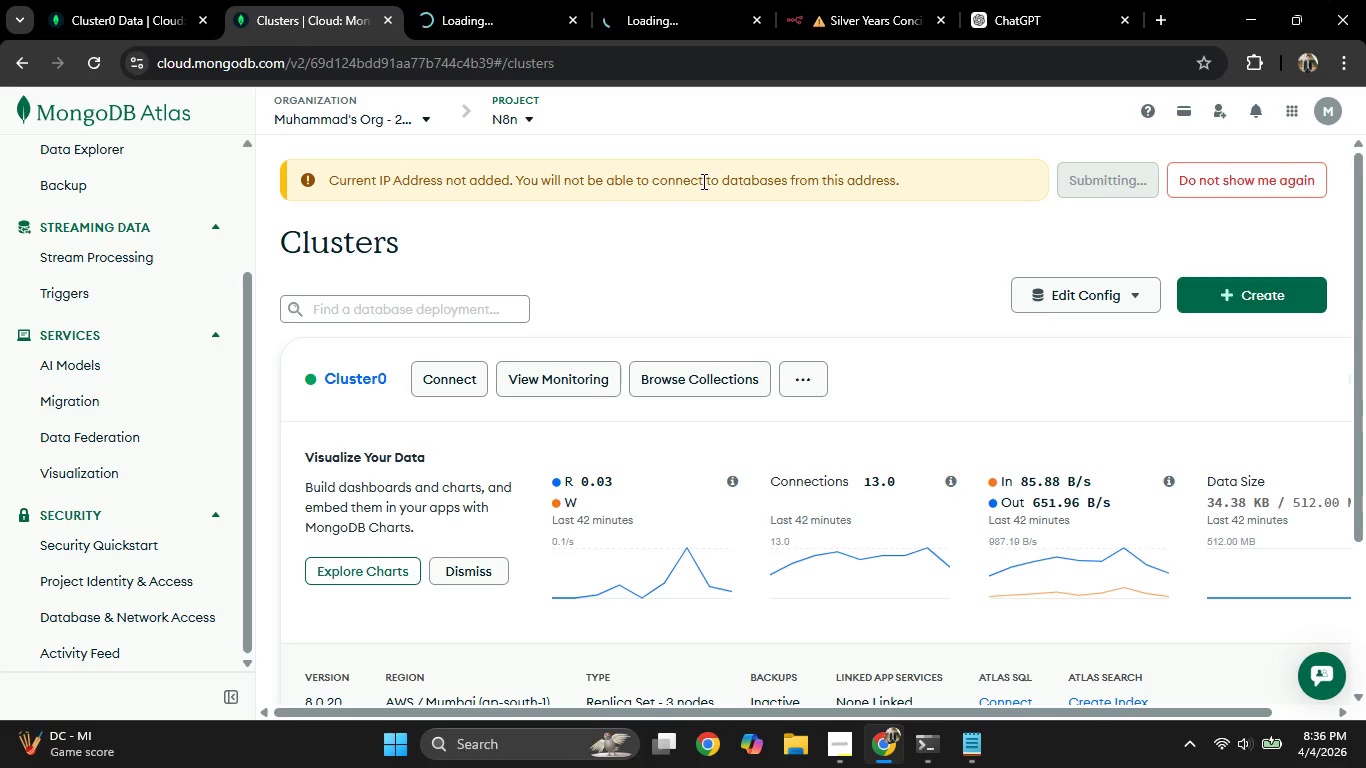 
left_click([478, 0])
 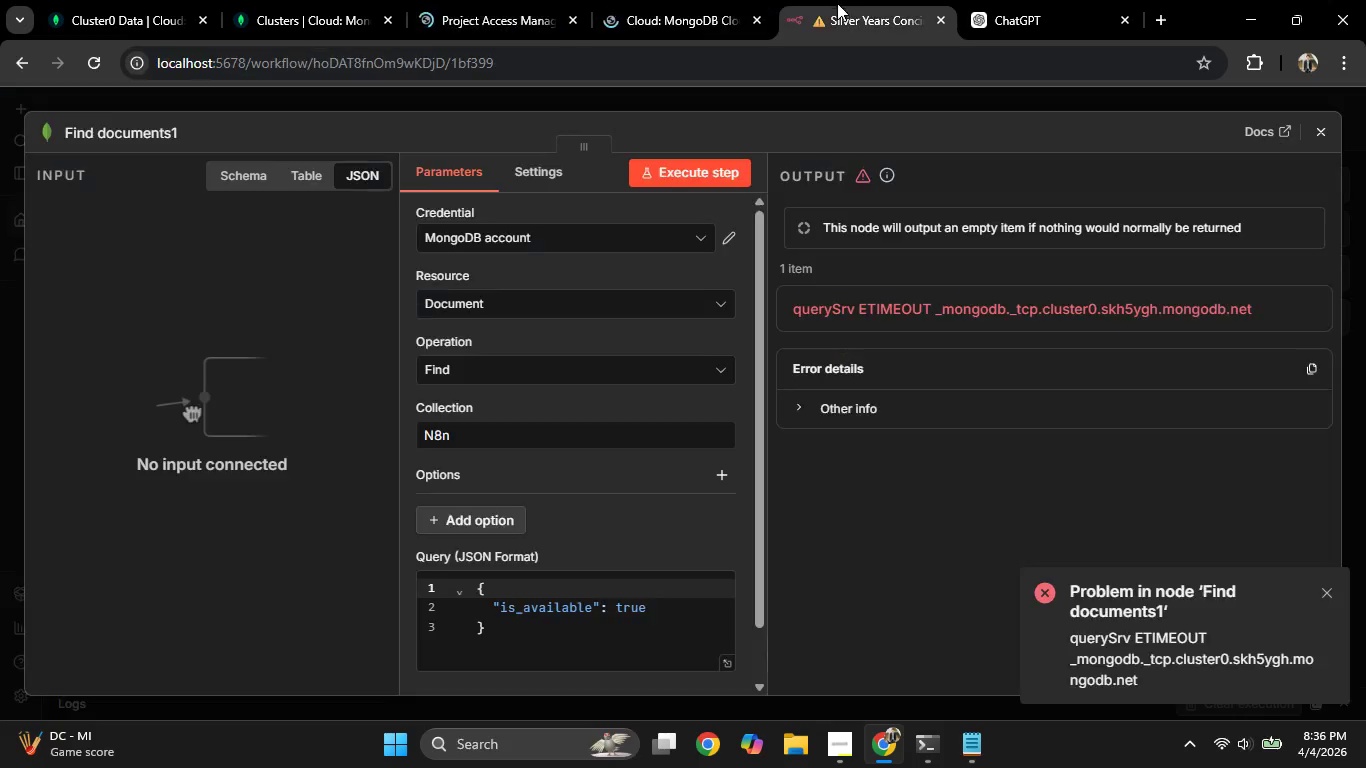 
left_click([702, 176])
 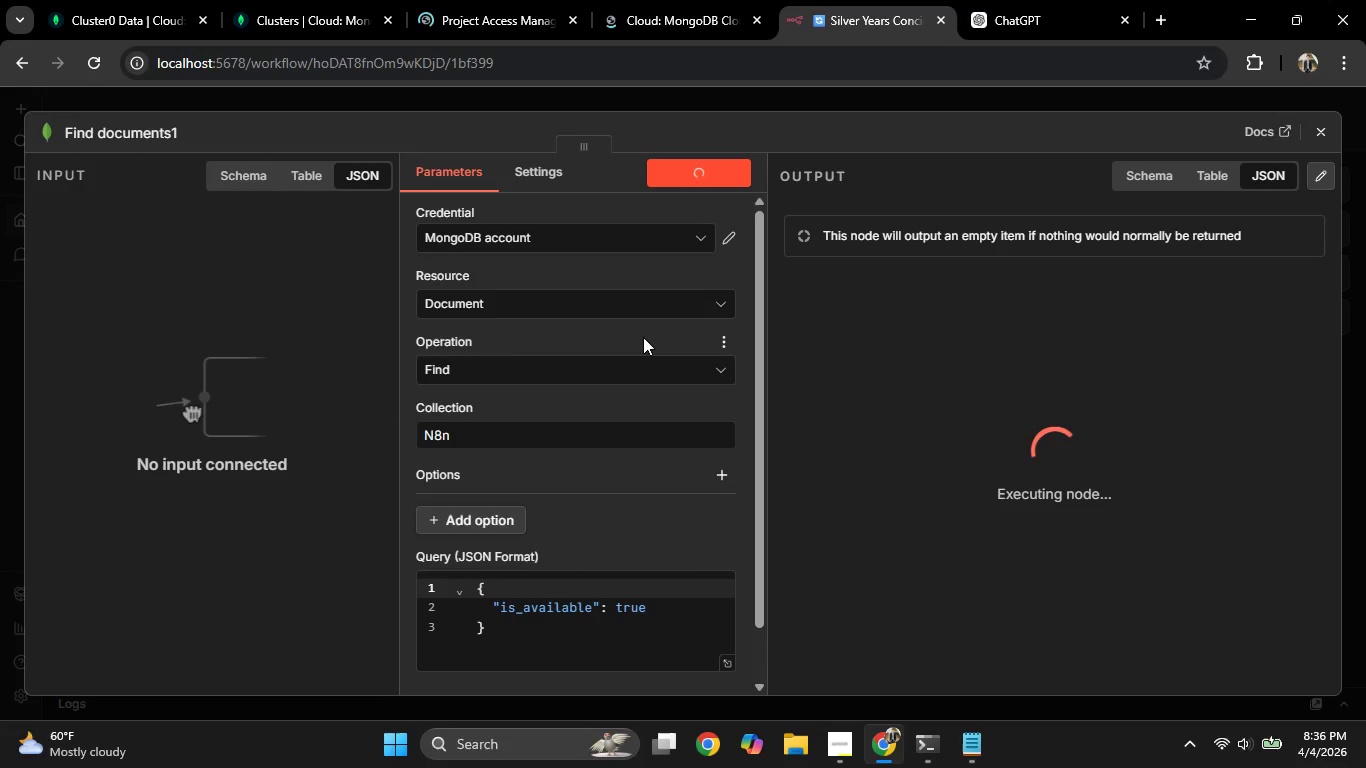 
wait(8.48)
 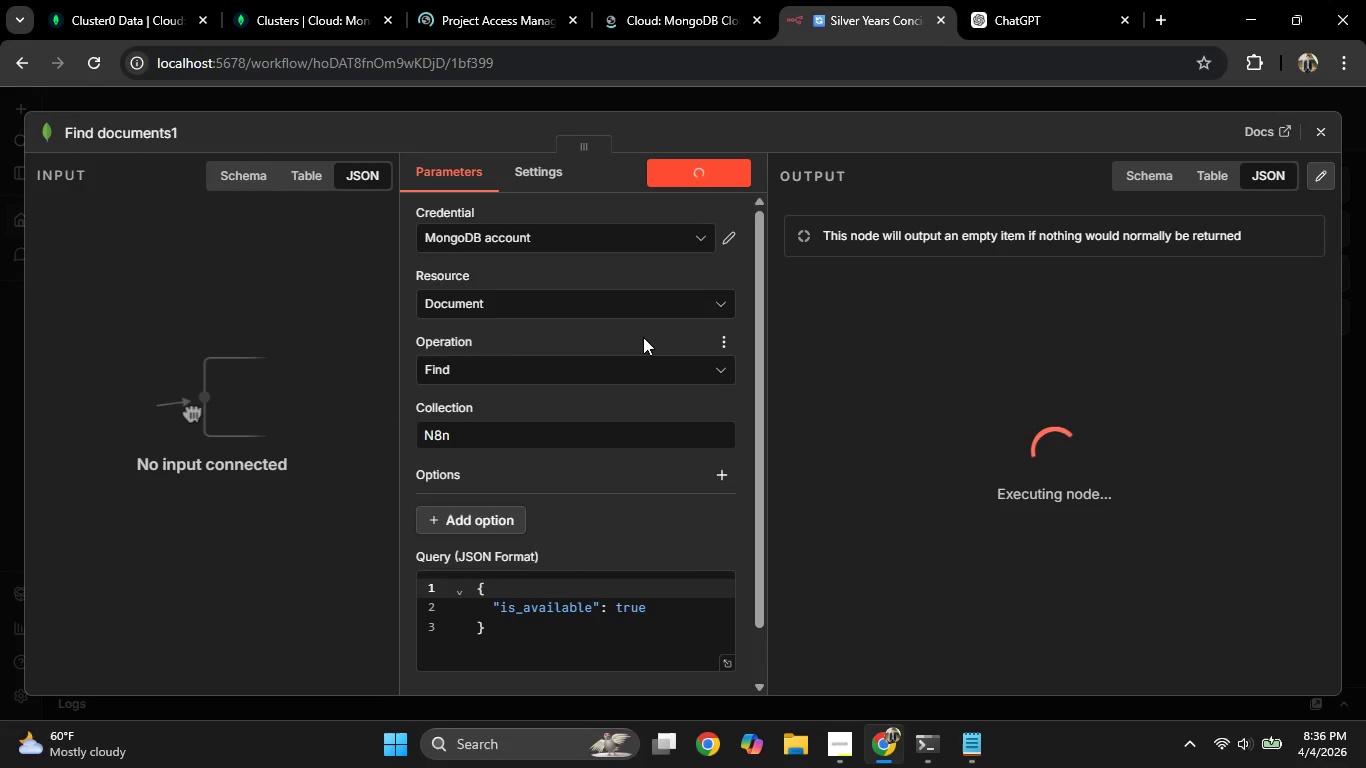 
left_click([527, 2])
 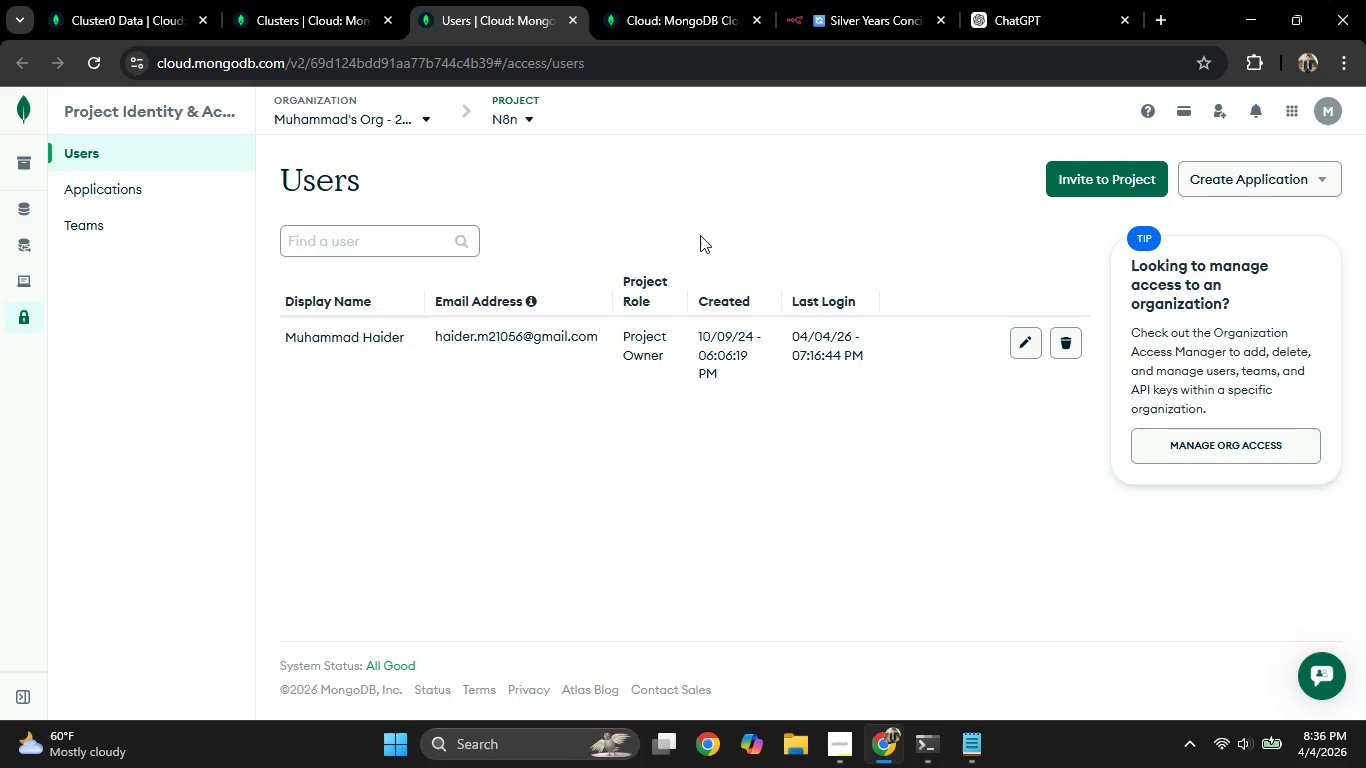 
left_click([626, 0])
 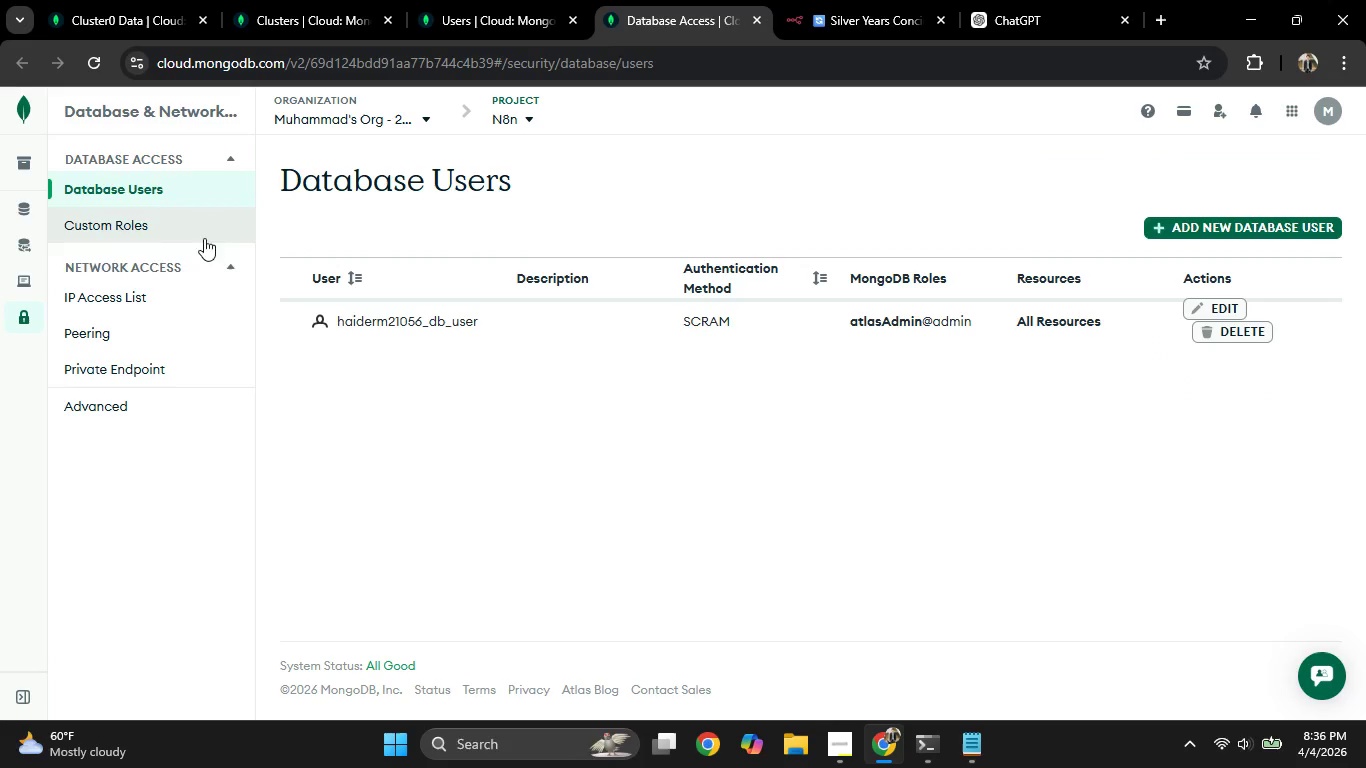 
left_click([177, 290])
 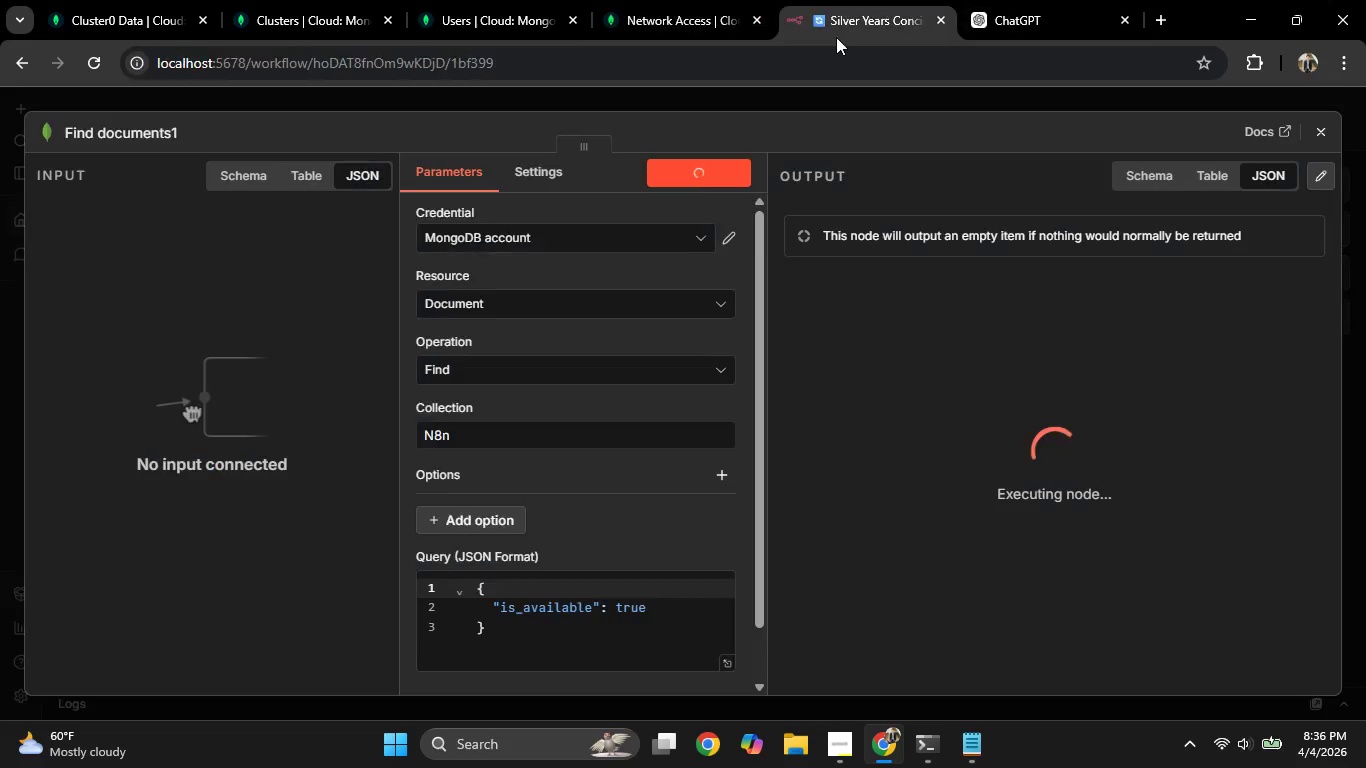 
left_click([660, 0])
 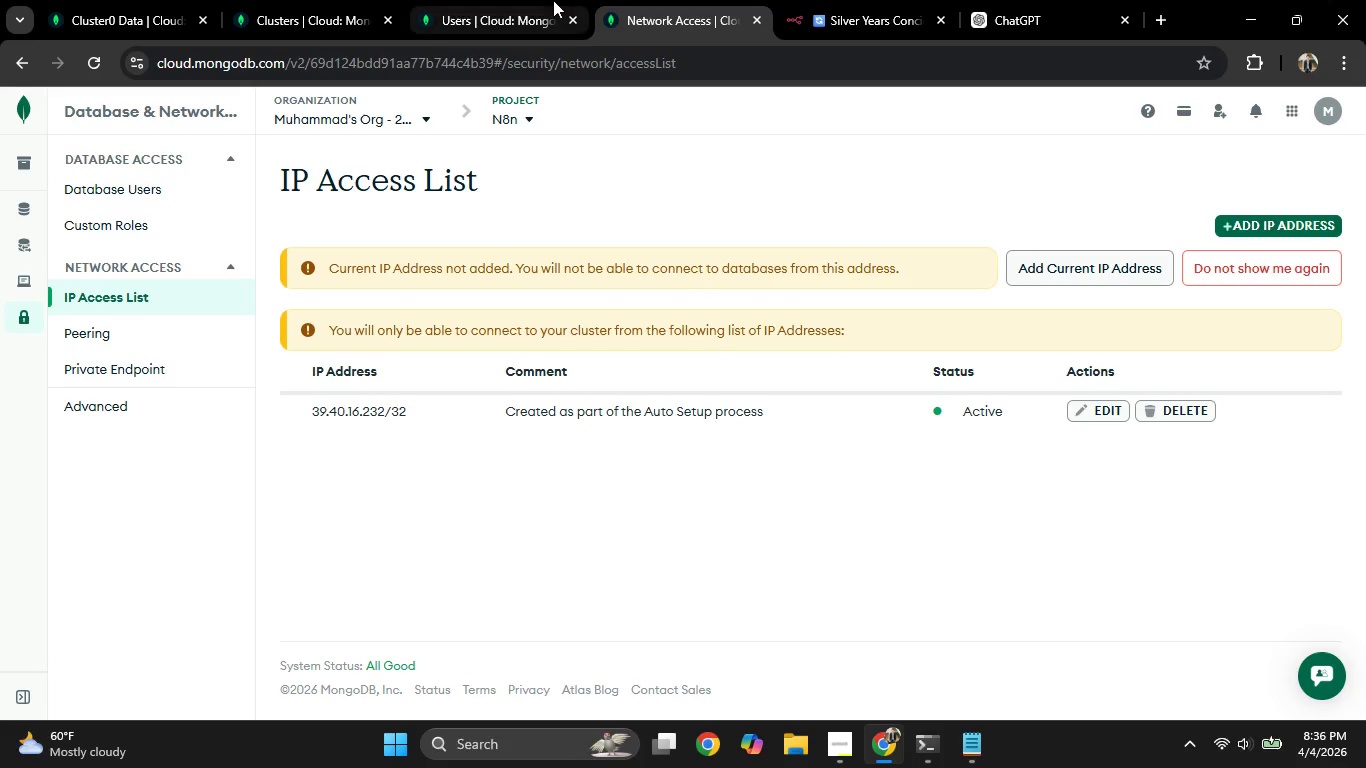 
left_click([553, 1])
 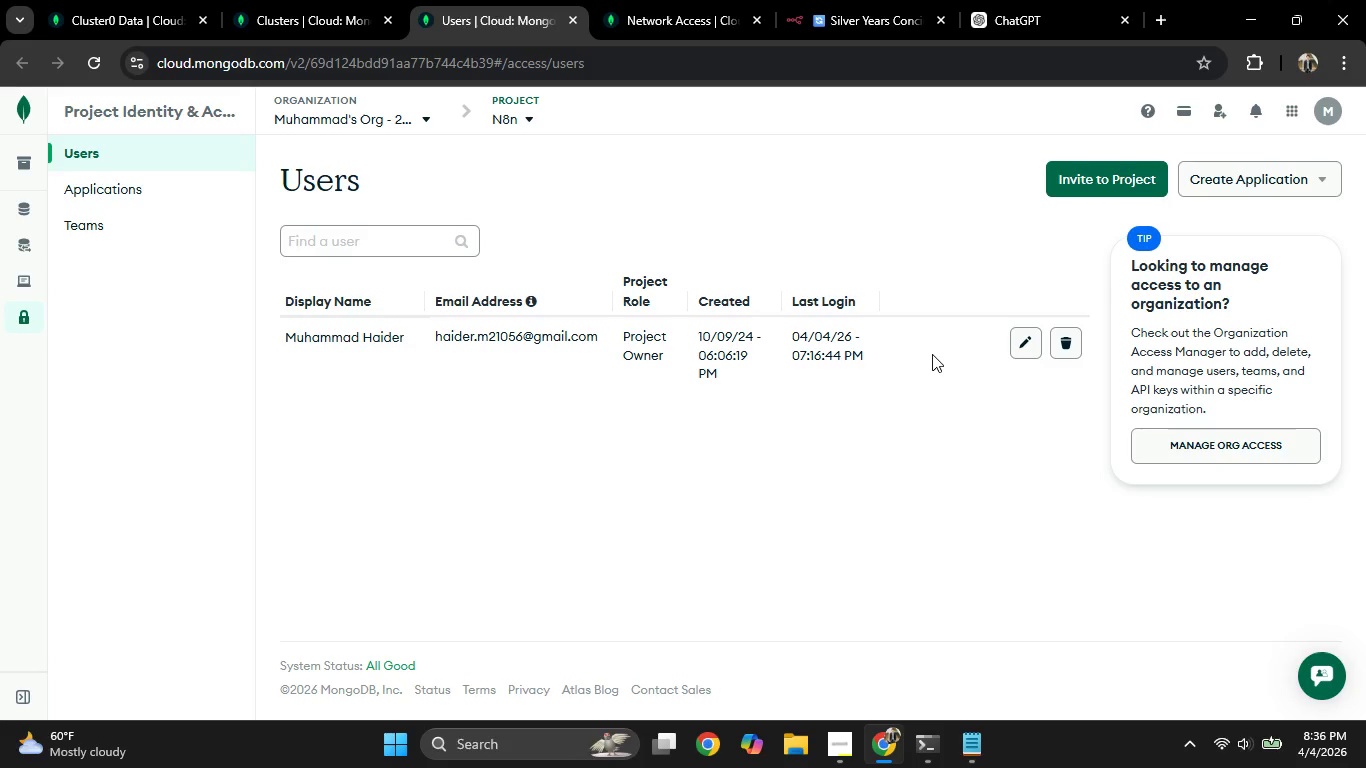 
left_click([670, 0])
 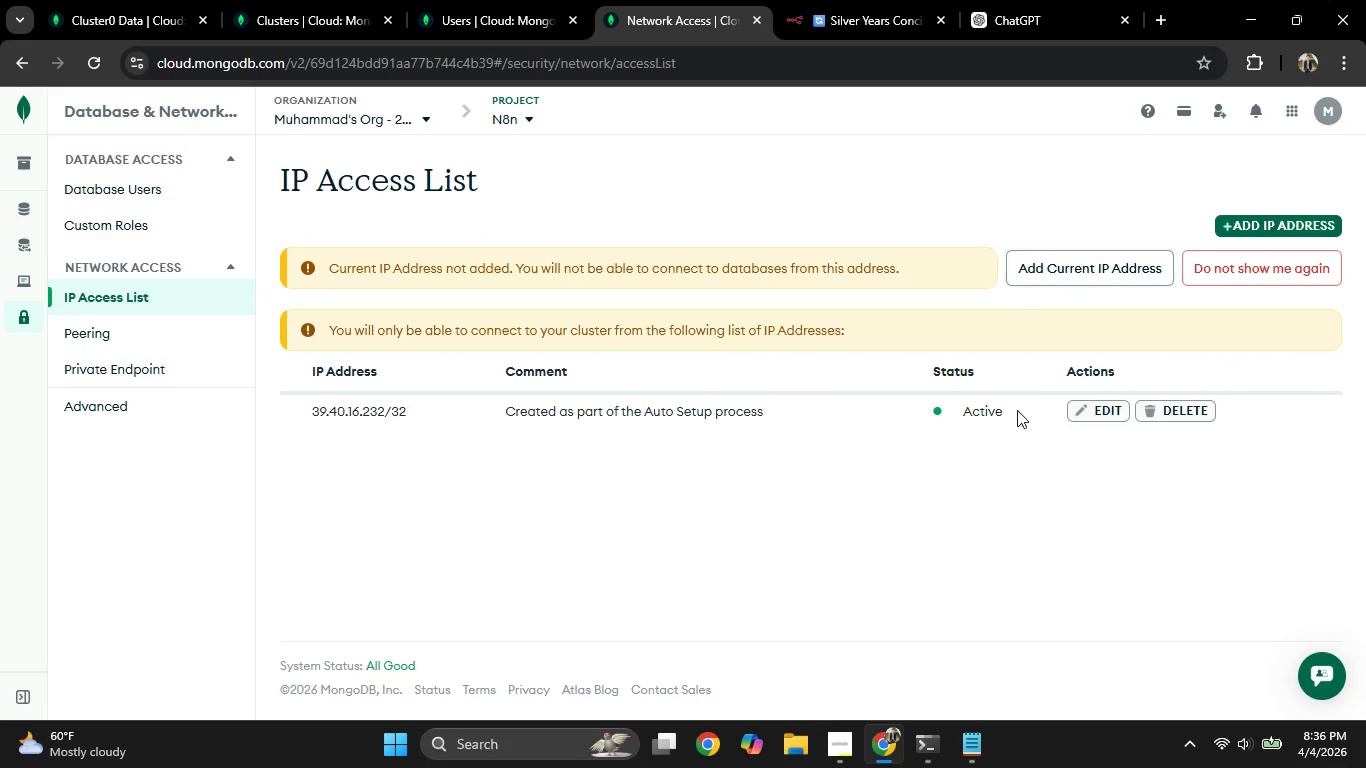 
wait(8.94)
 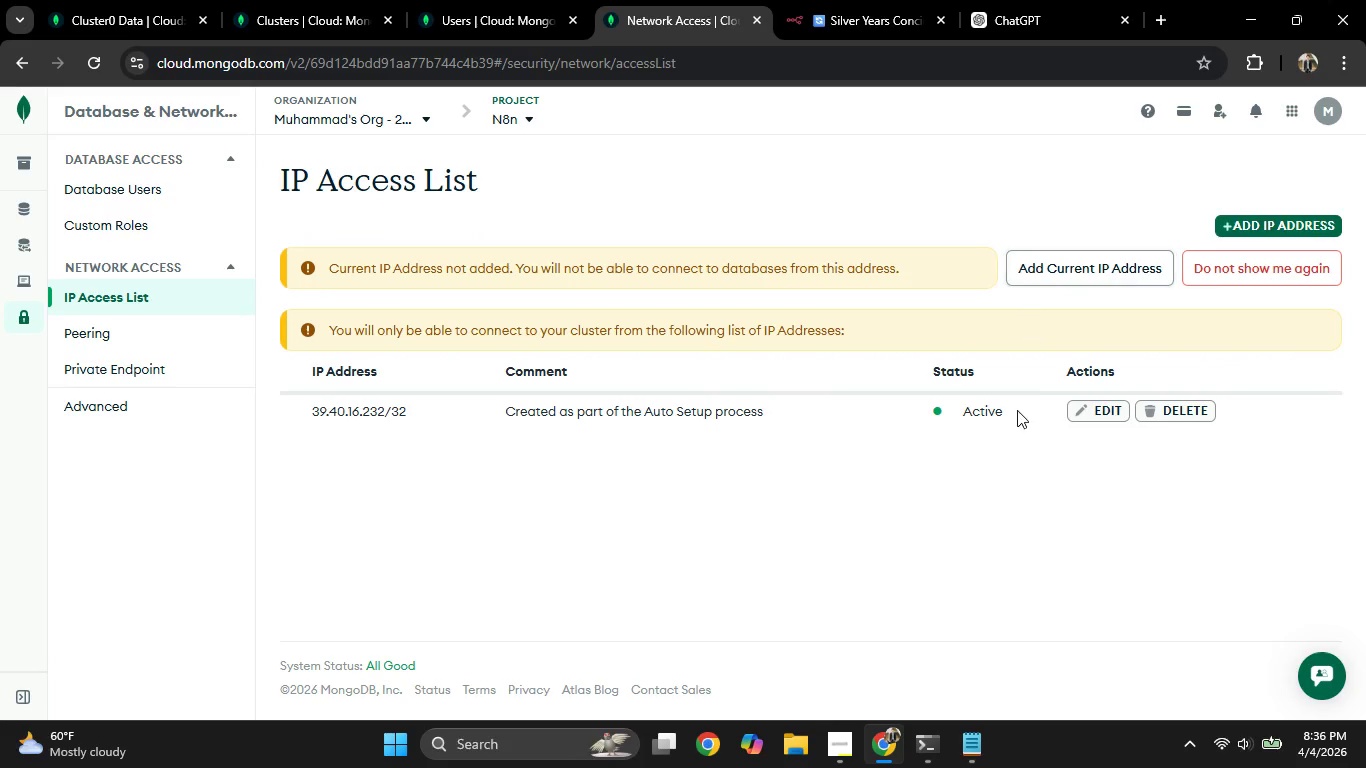 
left_click([753, 418])
 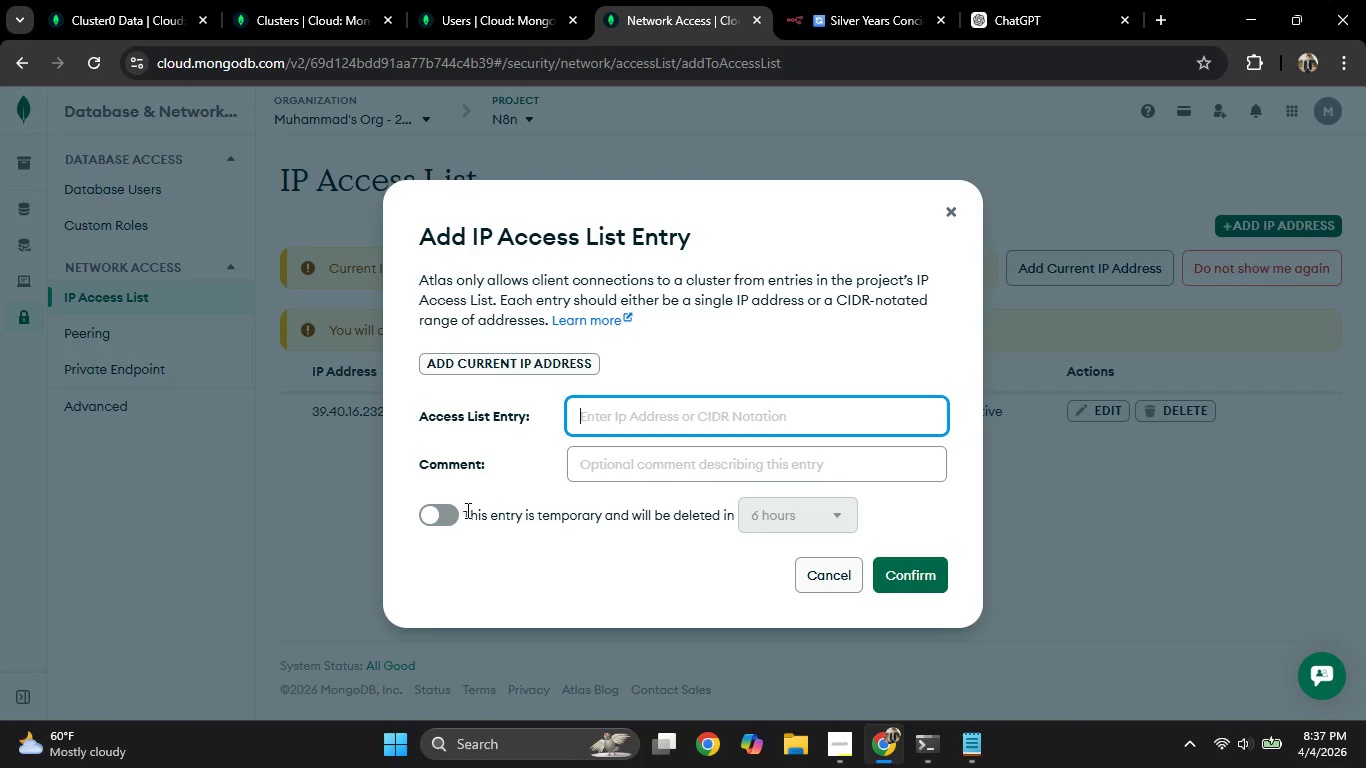 
left_click([457, 523])
 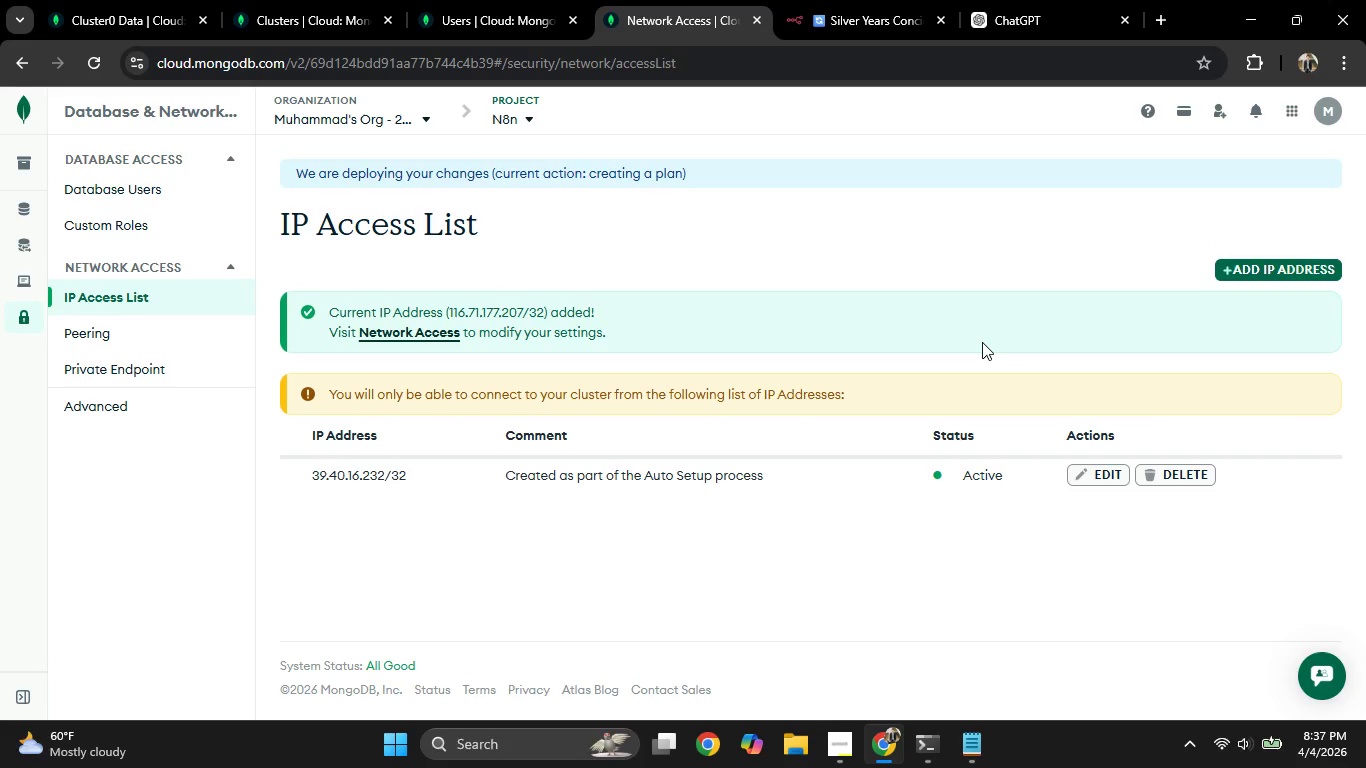 
wait(15.3)
 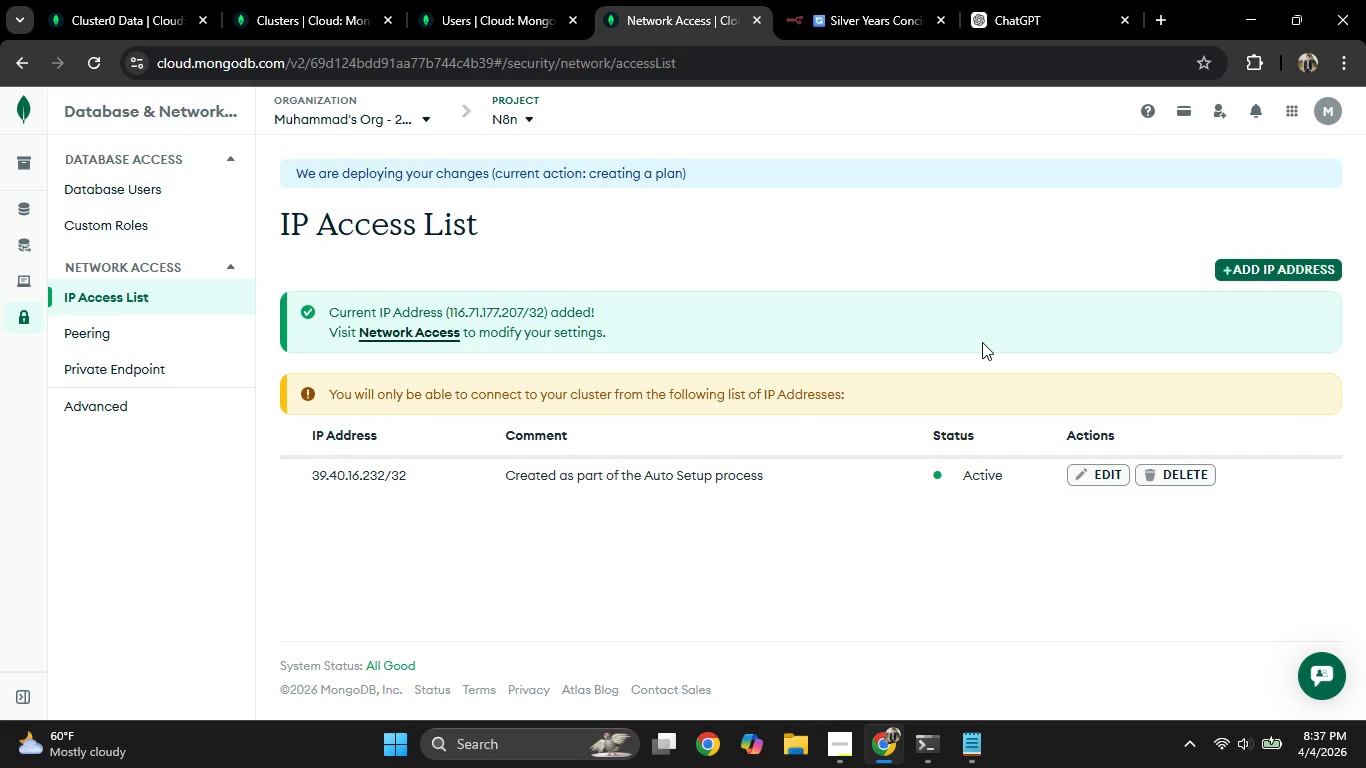 
left_click([428, 333])
 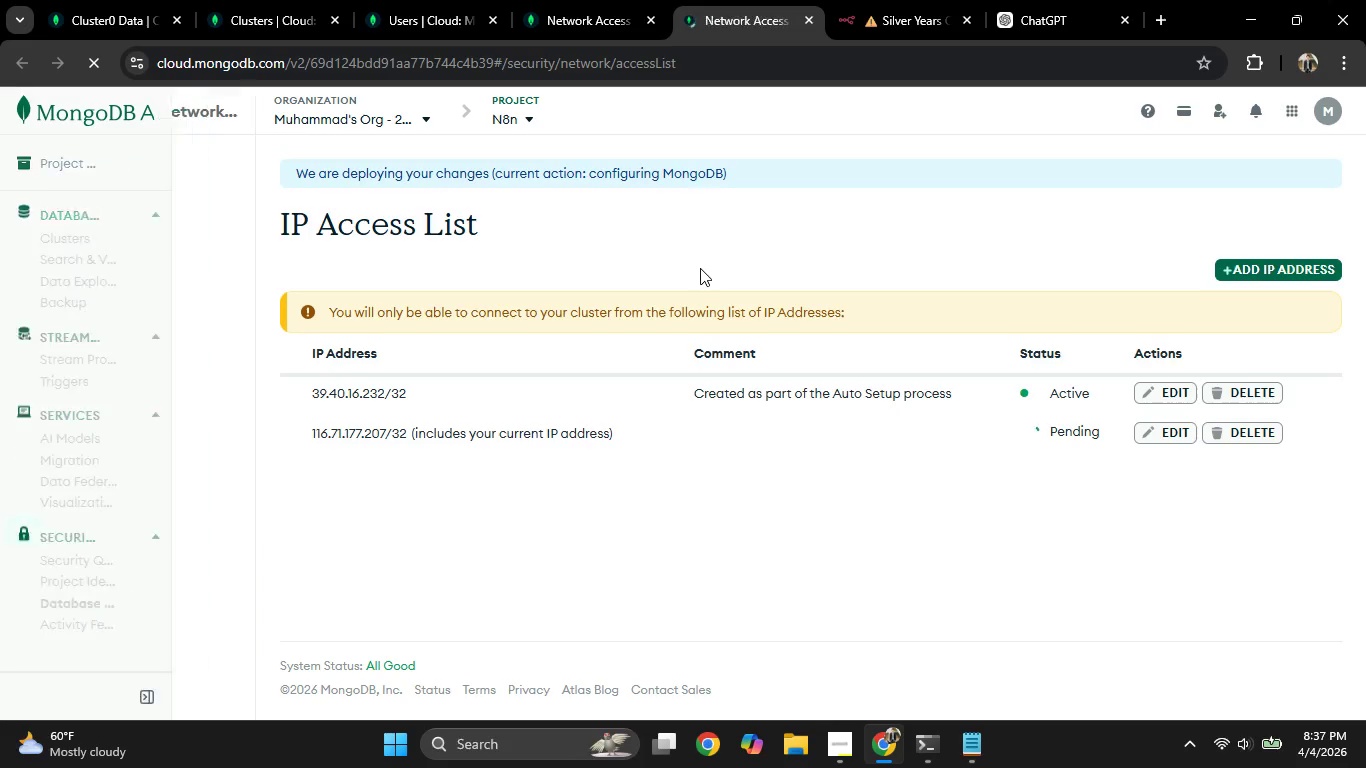 
wait(13.08)
 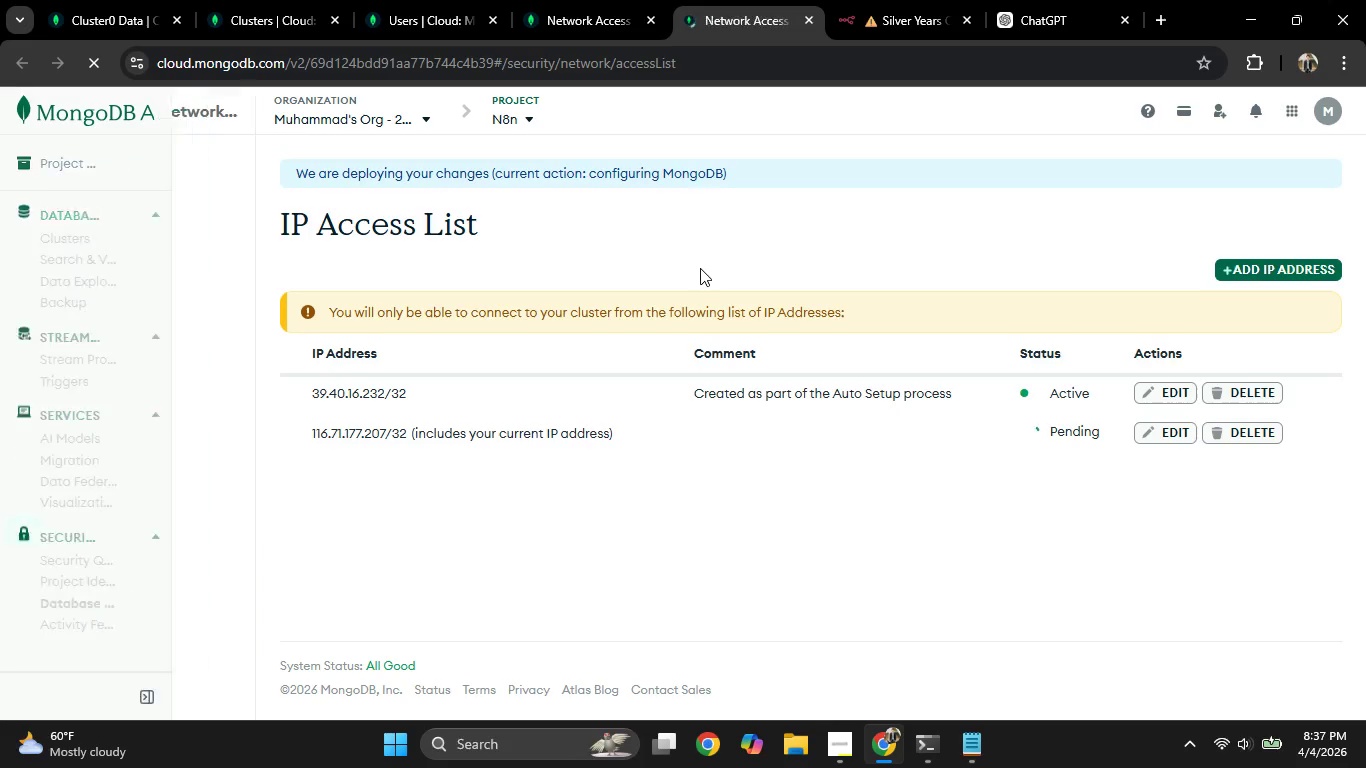 
left_click([624, 0])
 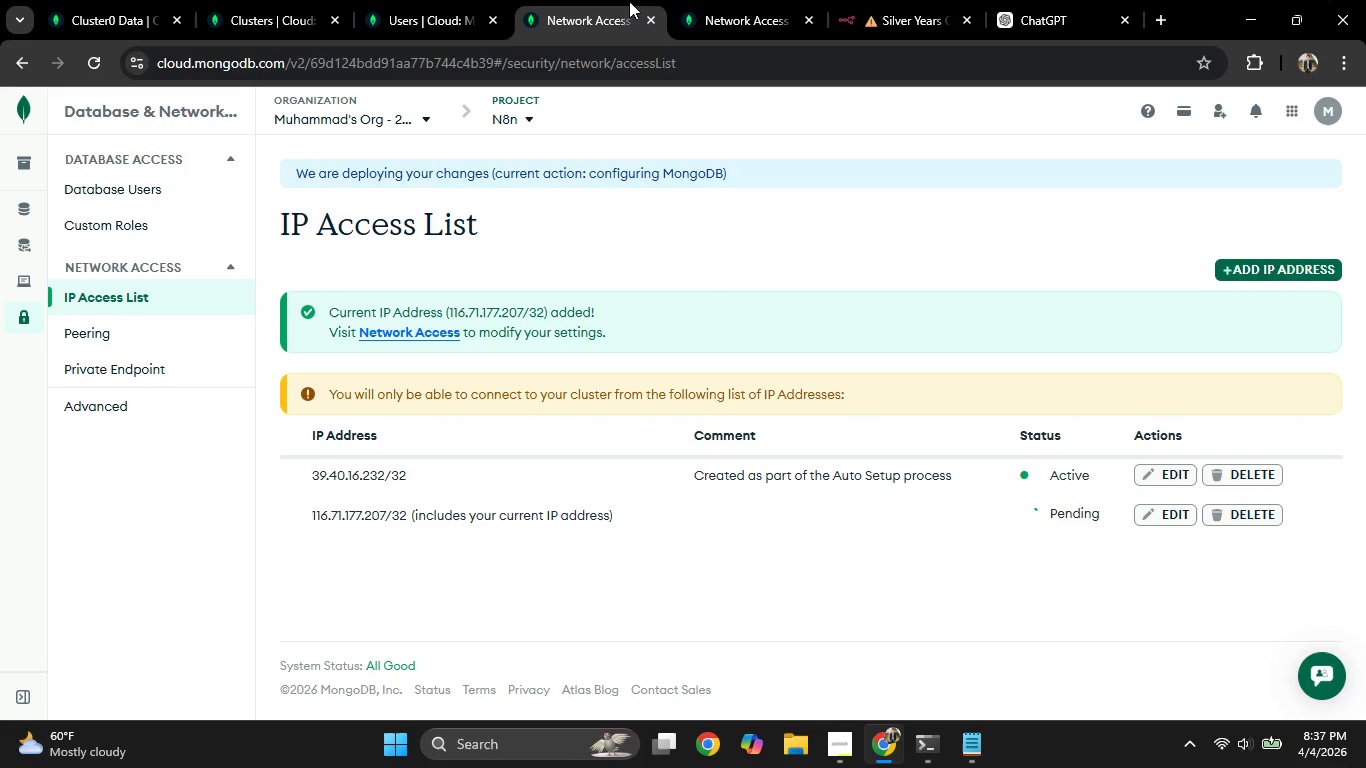 
left_click([743, 0])
 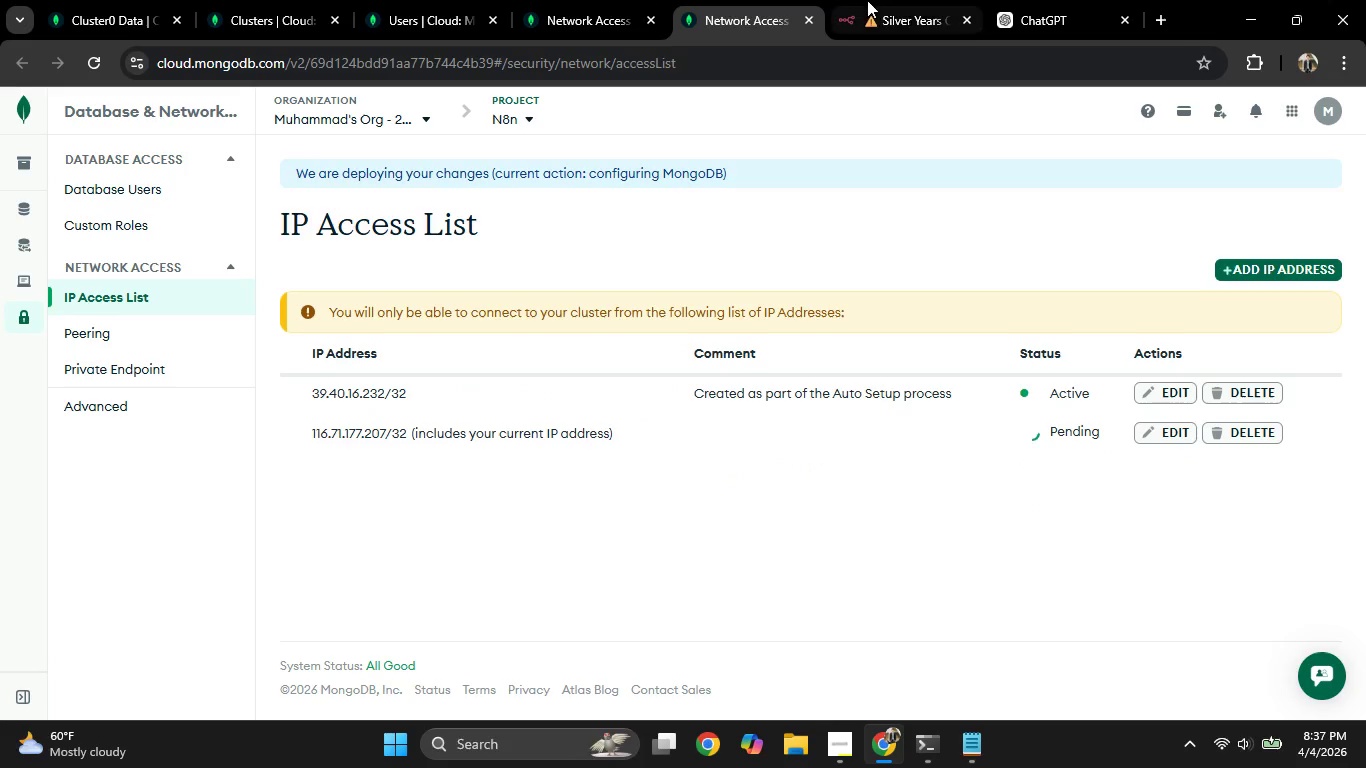 
mouse_move([873, 0])
 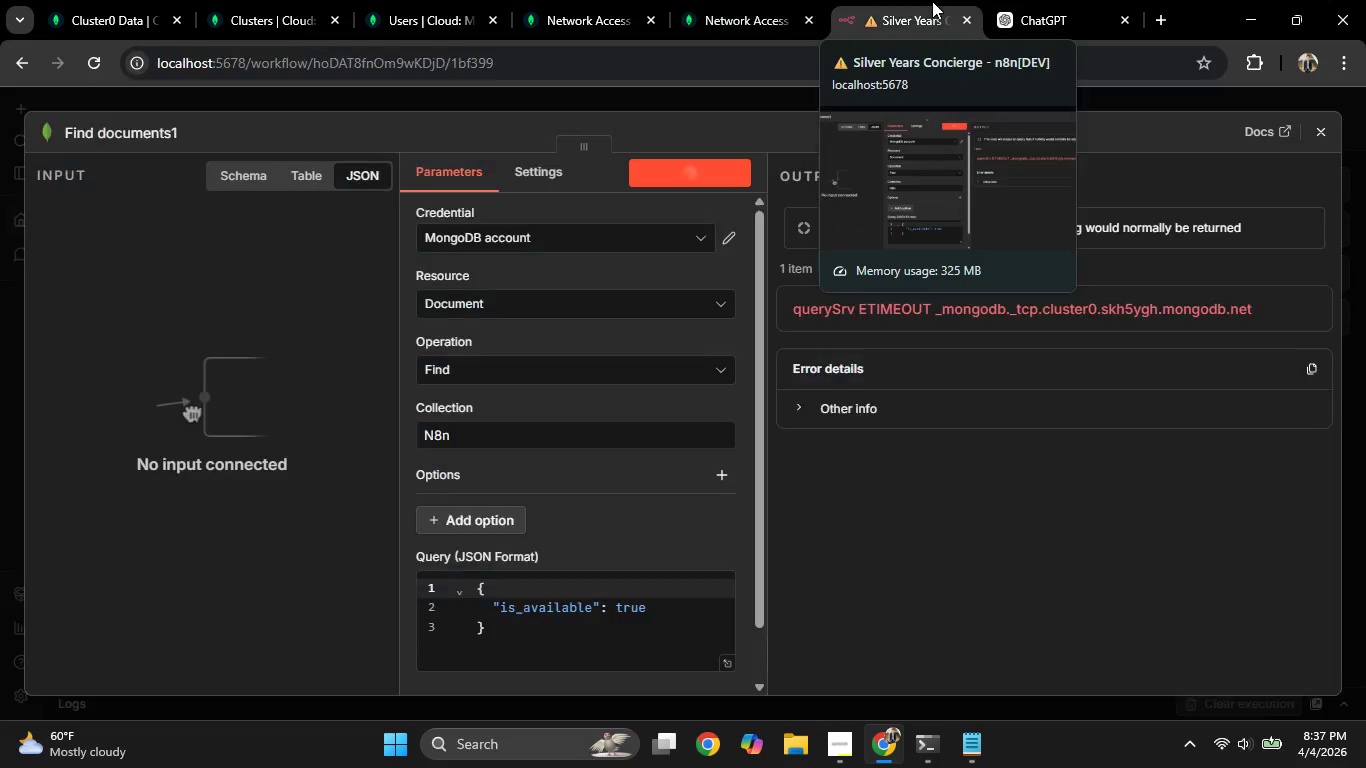 
left_click([932, 1])
 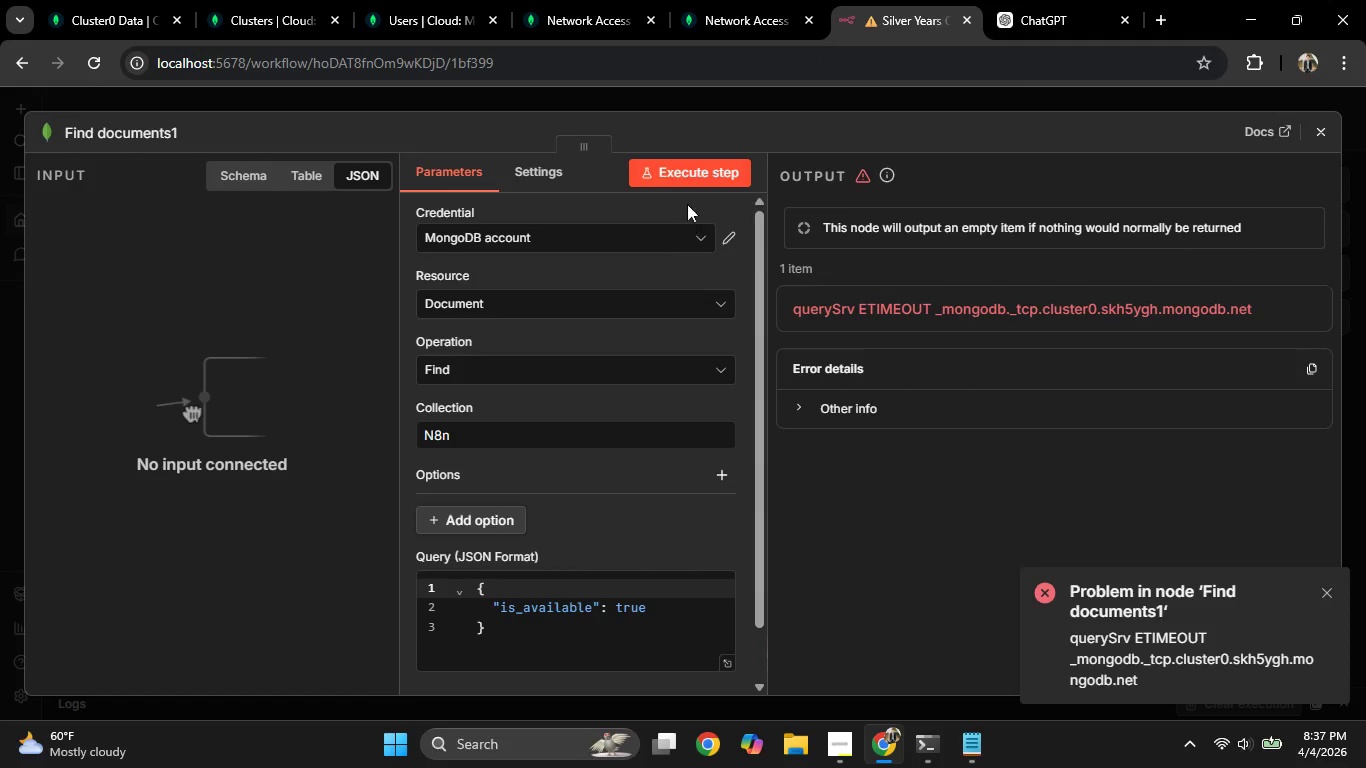 
left_click([690, 177])
 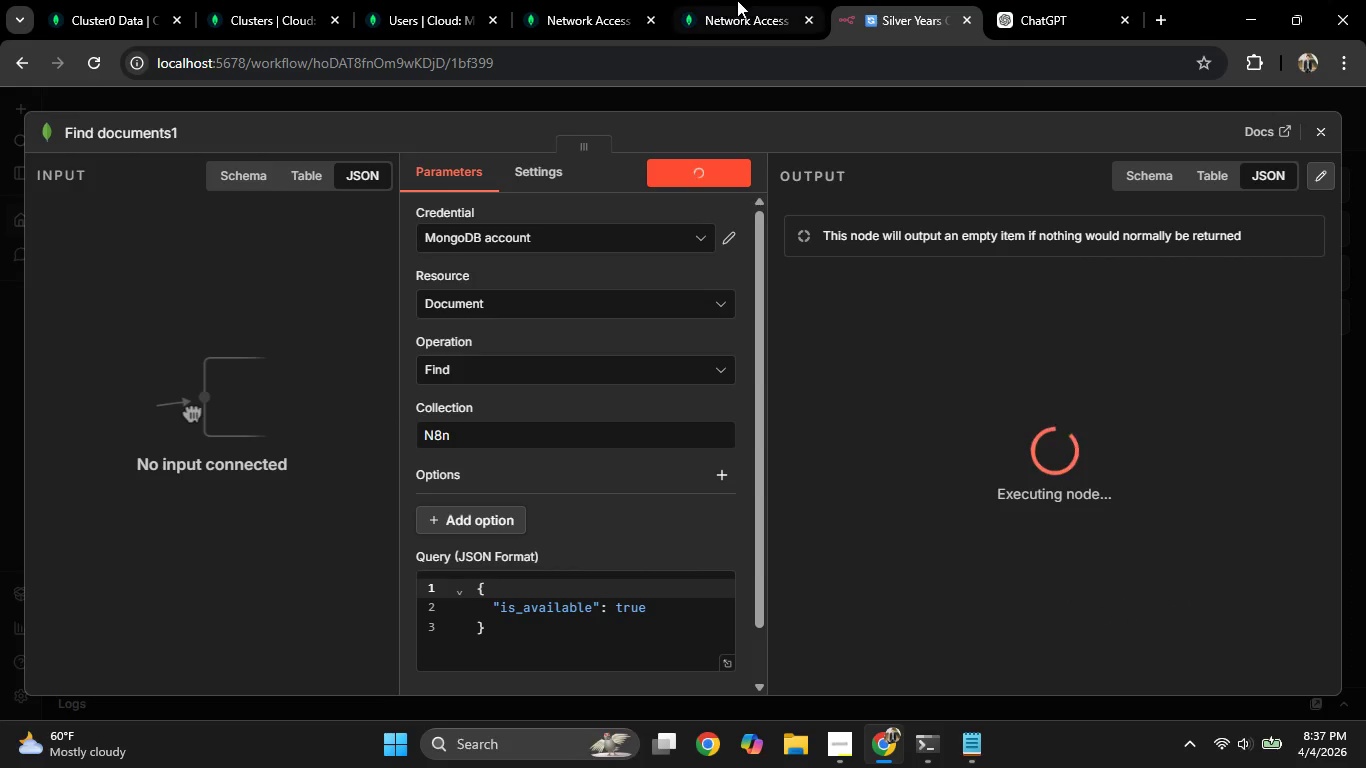 
mouse_move([766, 1])
 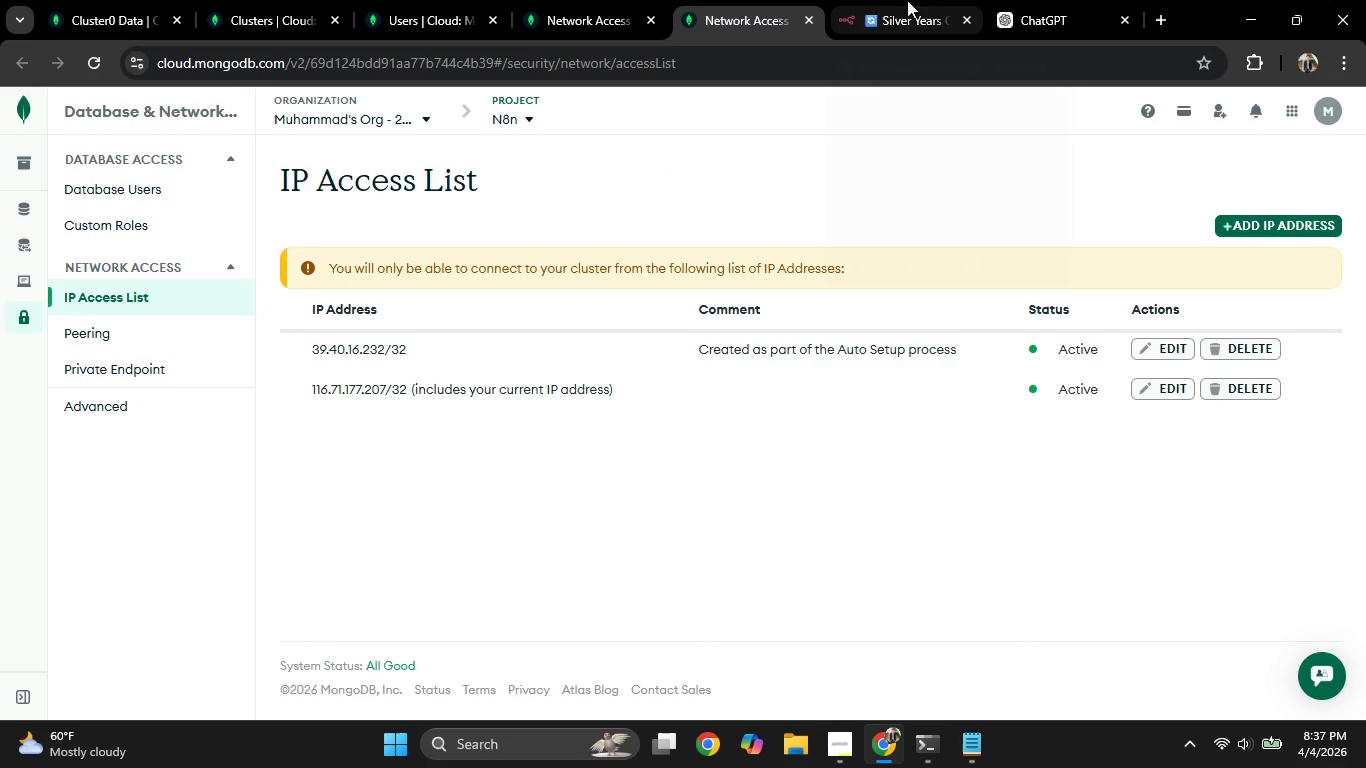 
left_click([907, 0])
 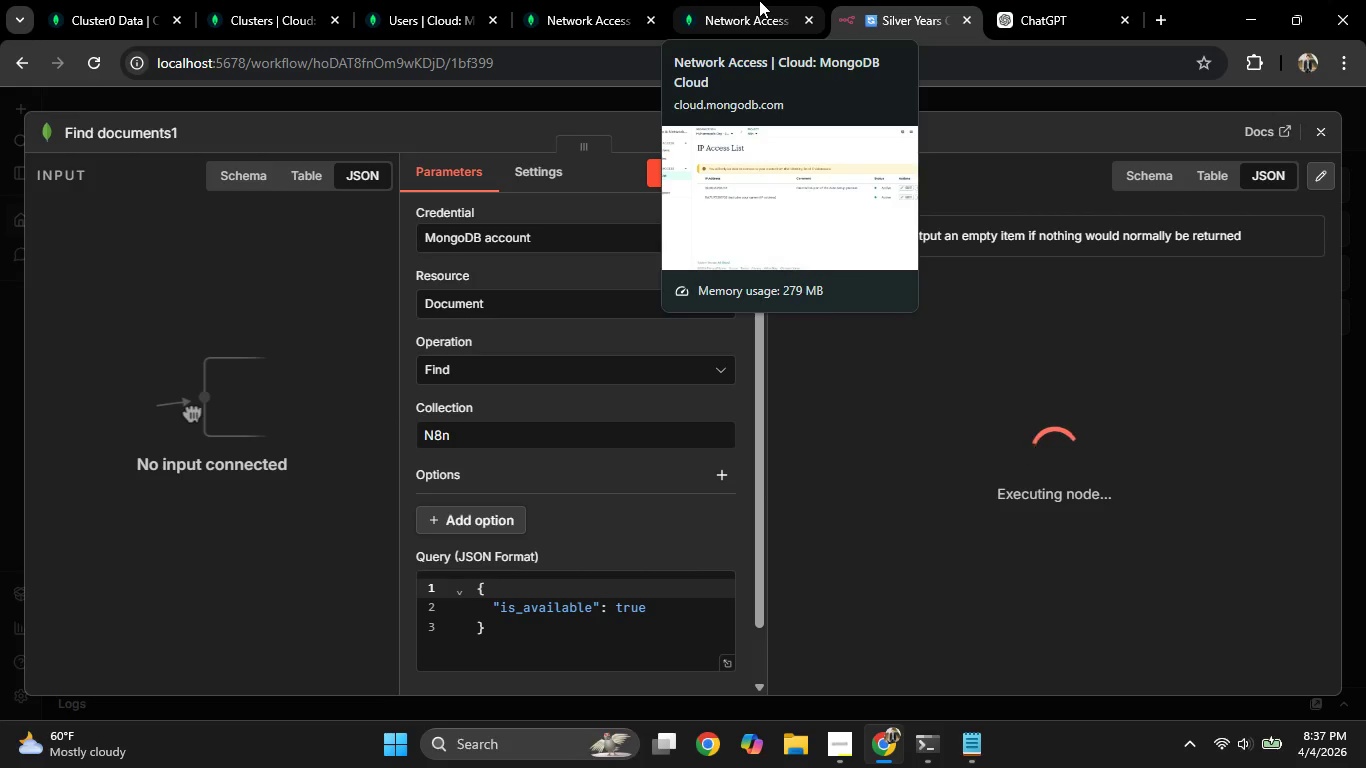 
left_click([759, 0])
 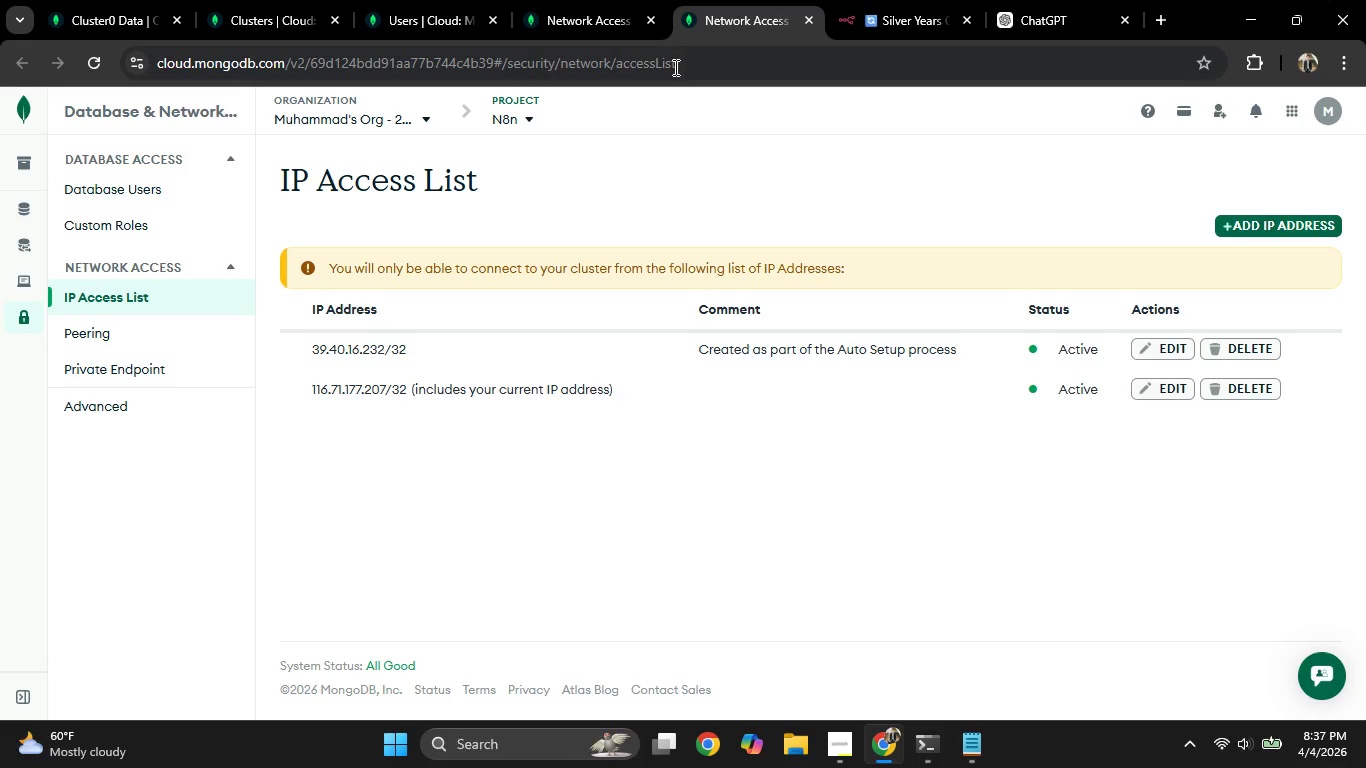 
left_click([645, 0])
 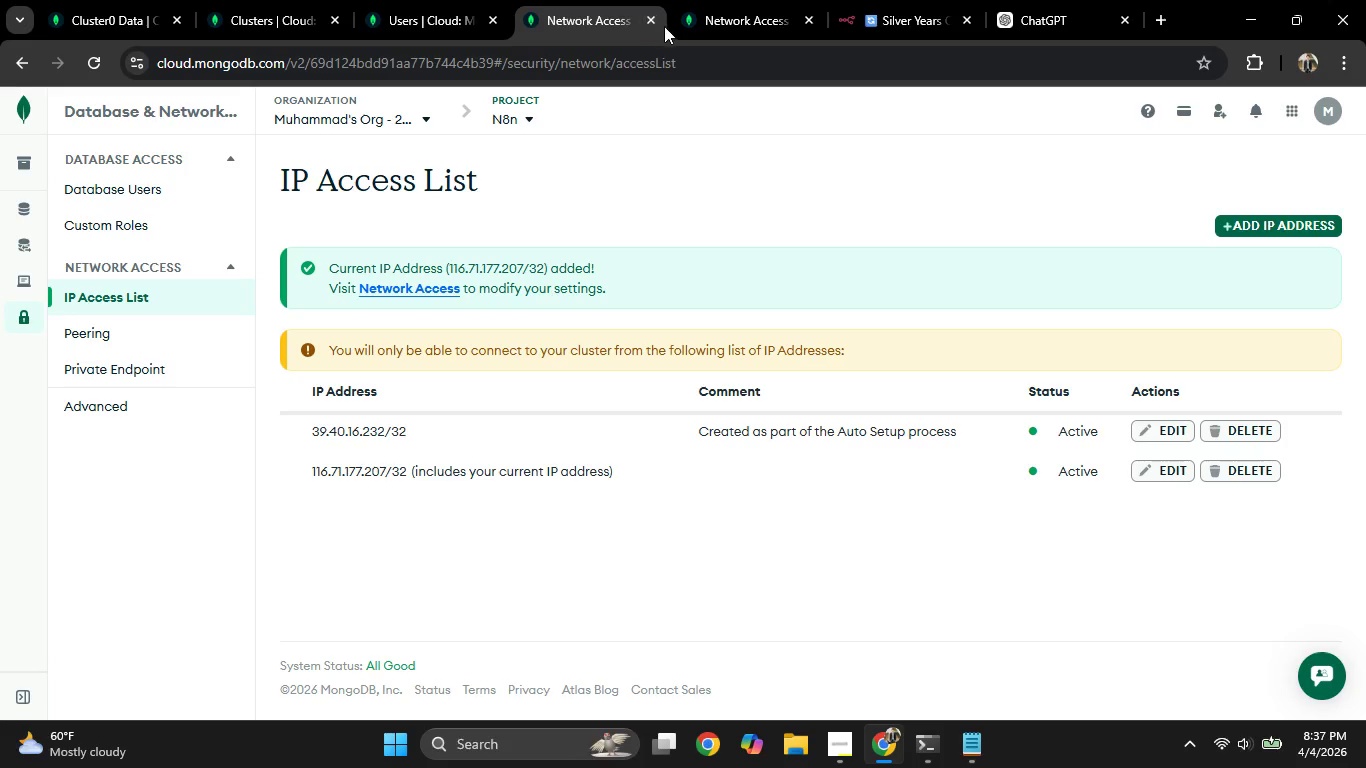 
left_click([645, 17])
 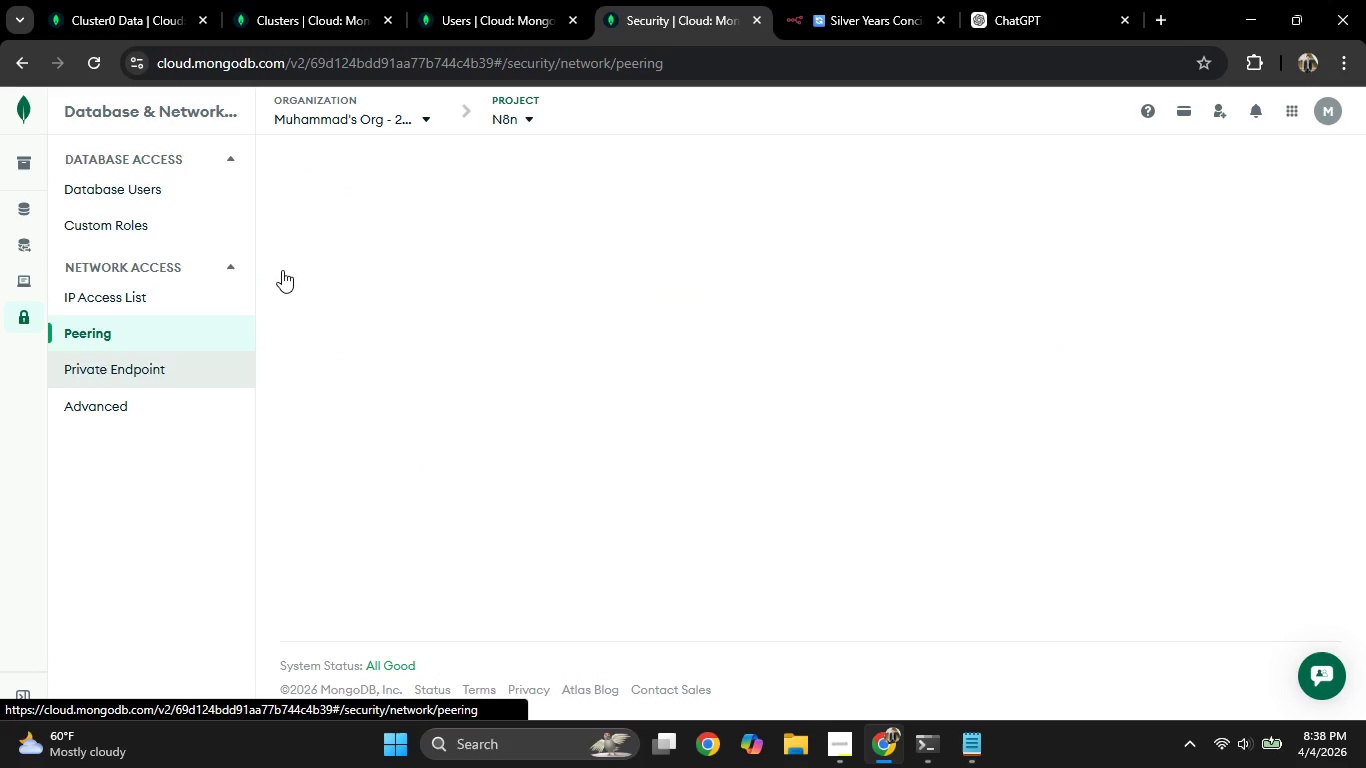 
wait(10.03)
 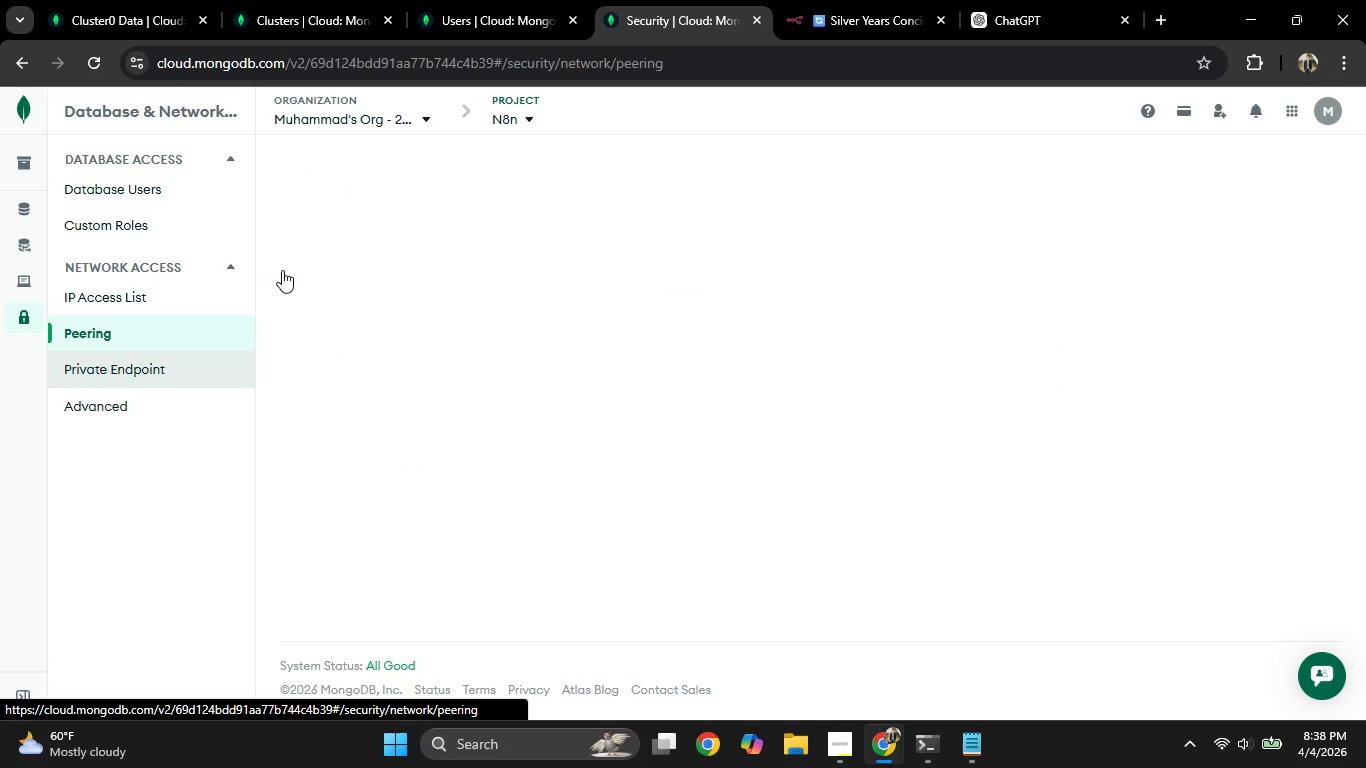 
left_click([188, 407])
 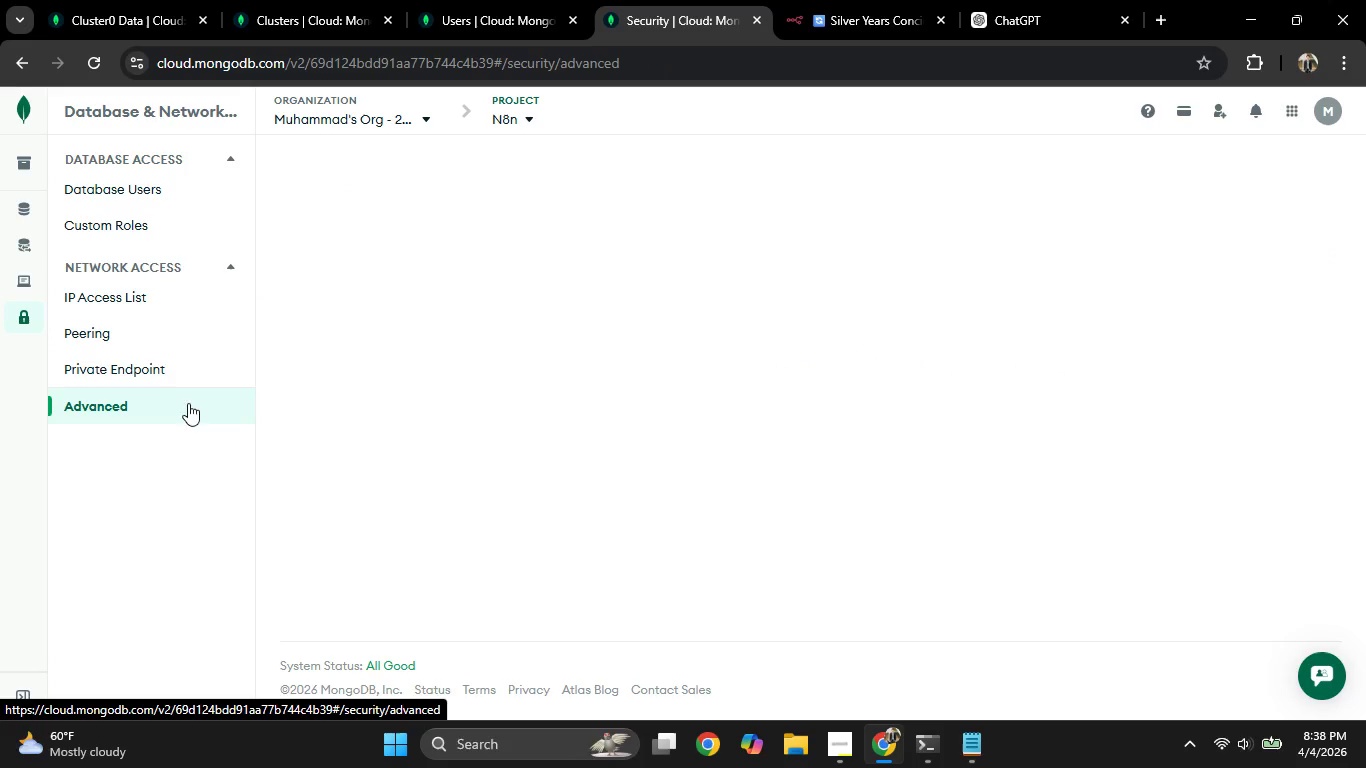 
left_click([175, 373])
 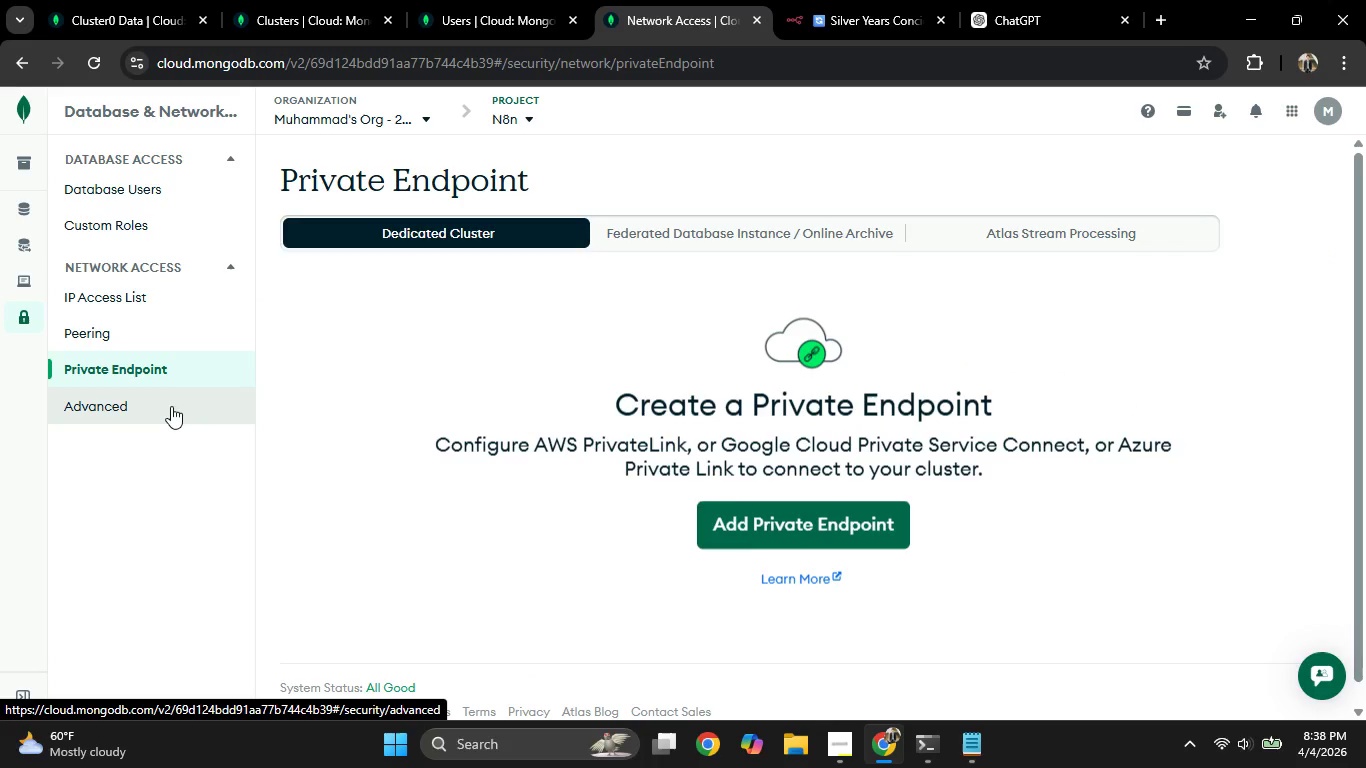 
left_click([173, 408])
 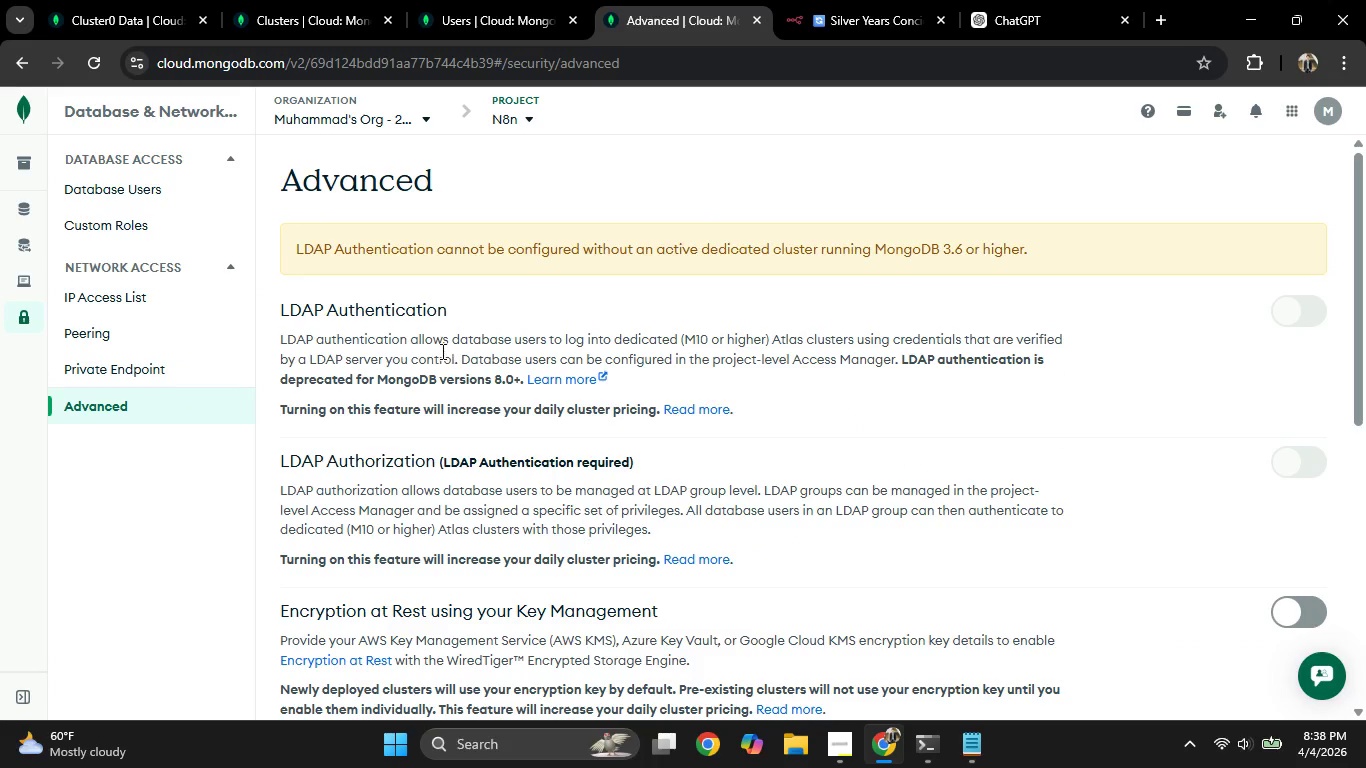 
scroll: coordinate [456, 350], scroll_direction: down, amount: 10.0
 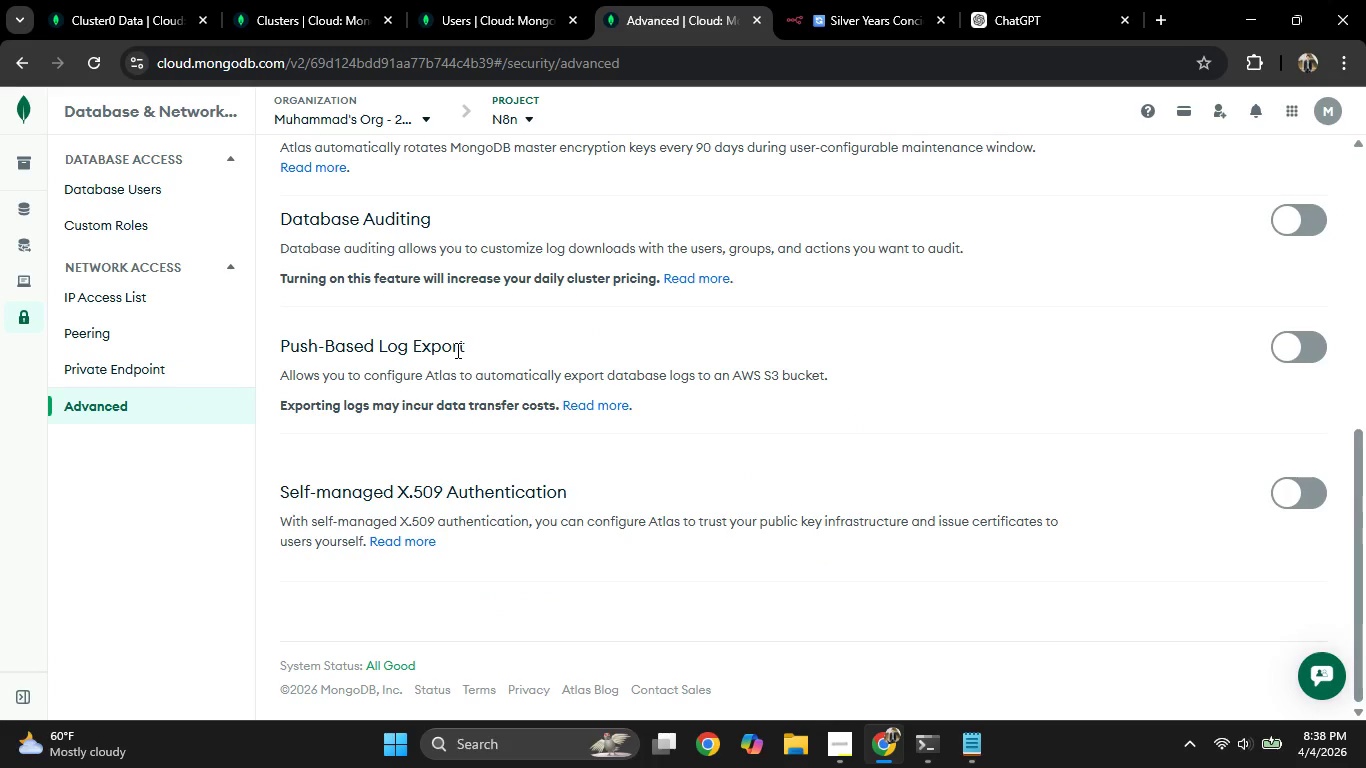 
scroll: coordinate [456, 350], scroll_direction: up, amount: 2.0
 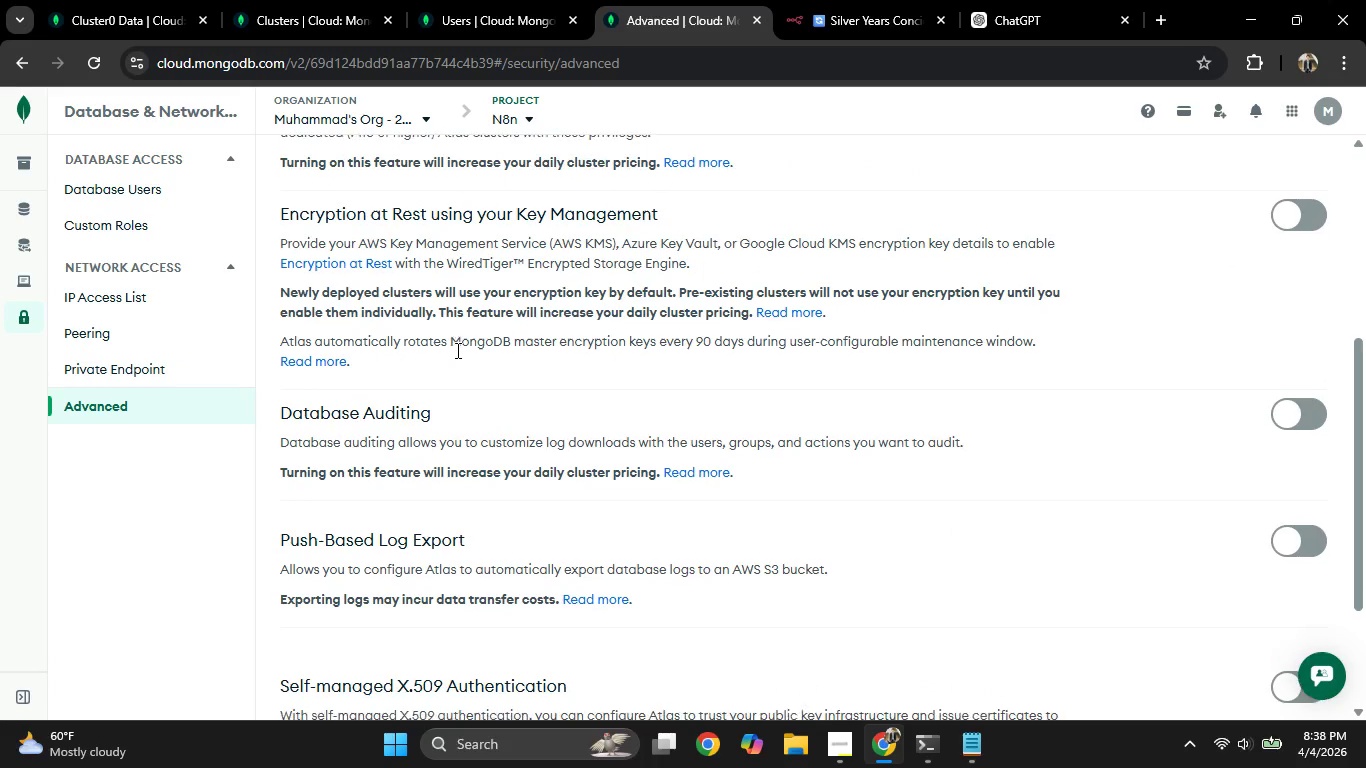 
scroll: coordinate [456, 350], scroll_direction: down, amount: 2.0
 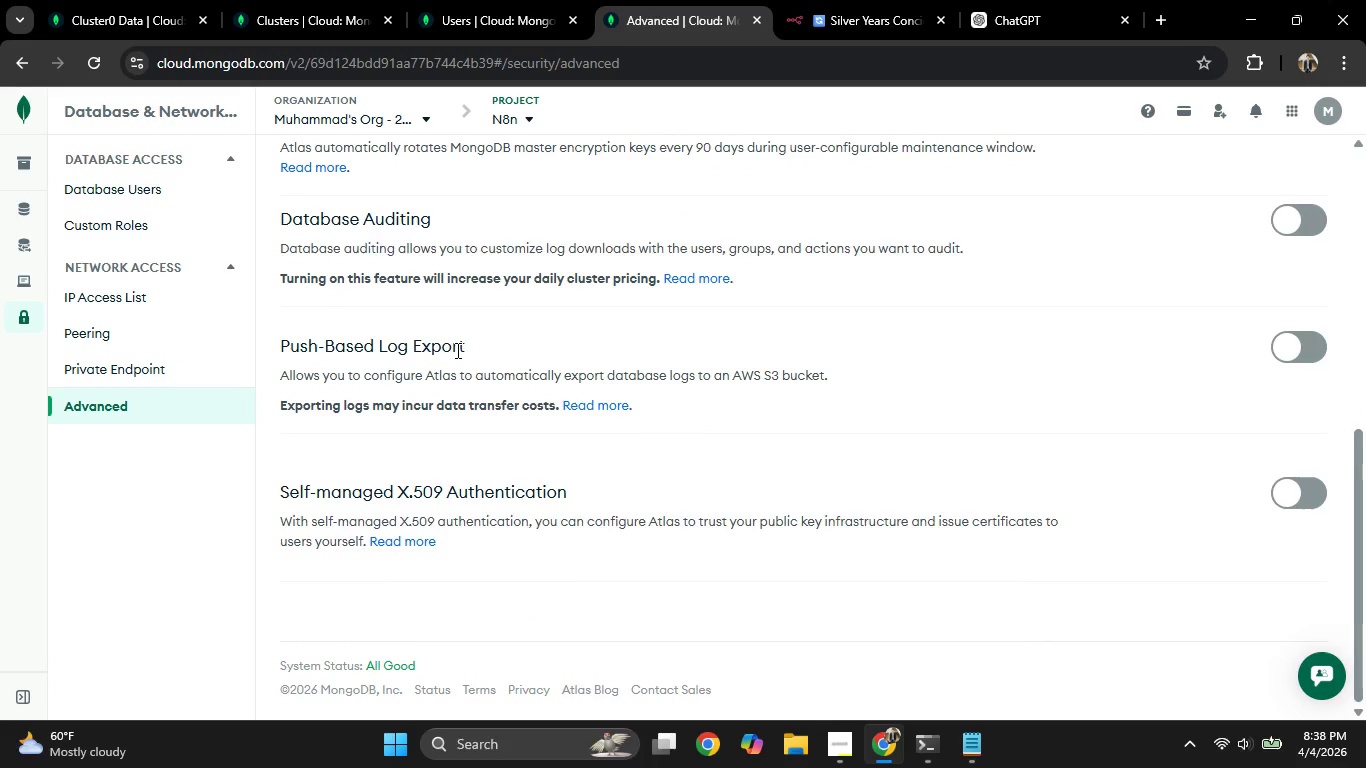 
scroll: coordinate [454, 350], scroll_direction: up, amount: 4.0
 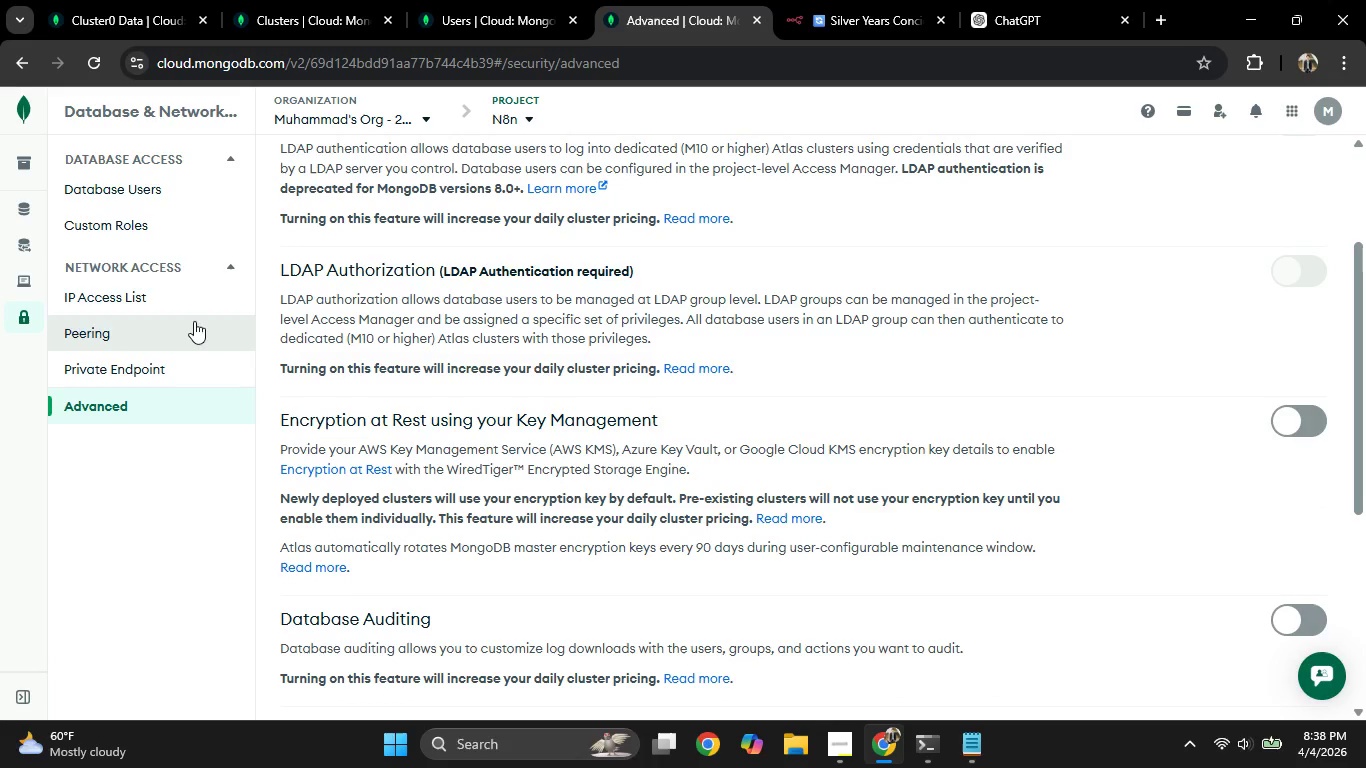 
left_click([180, 300])
 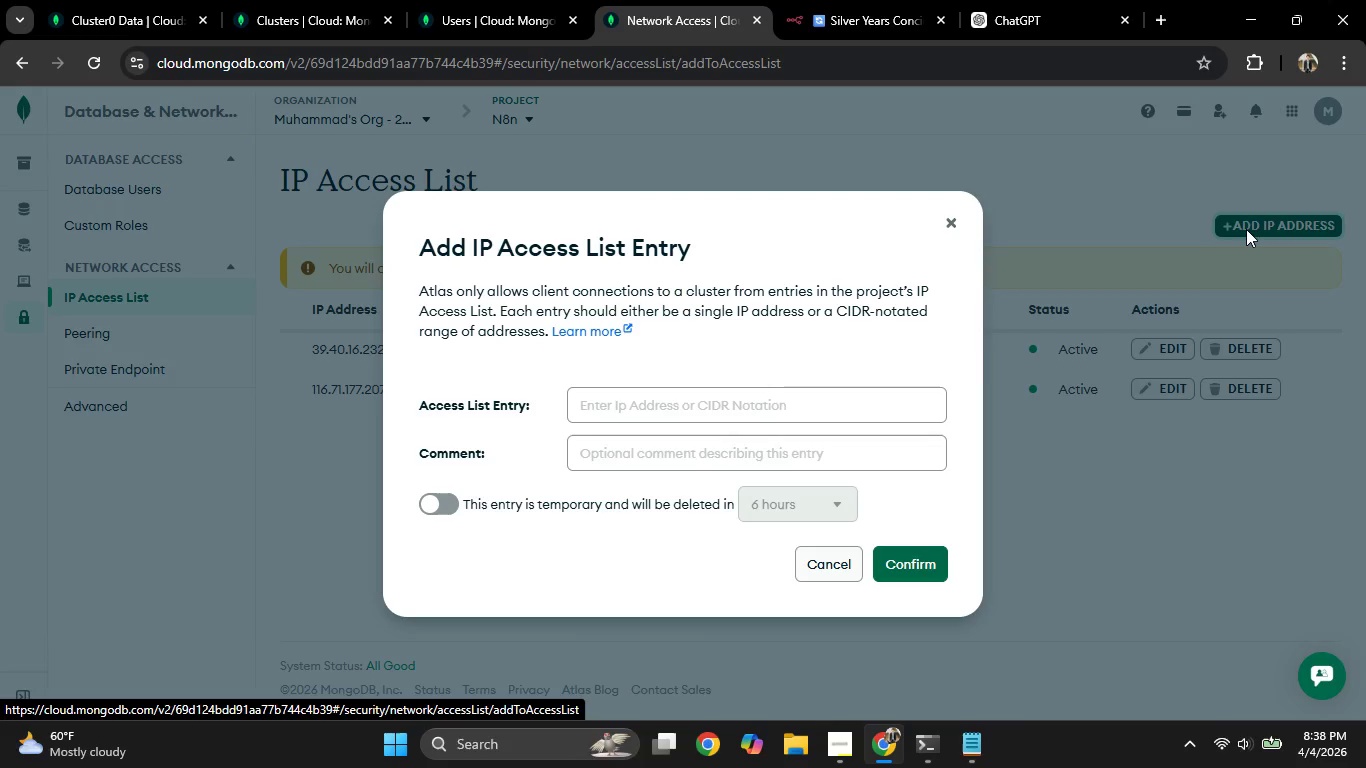 
wait(7.73)
 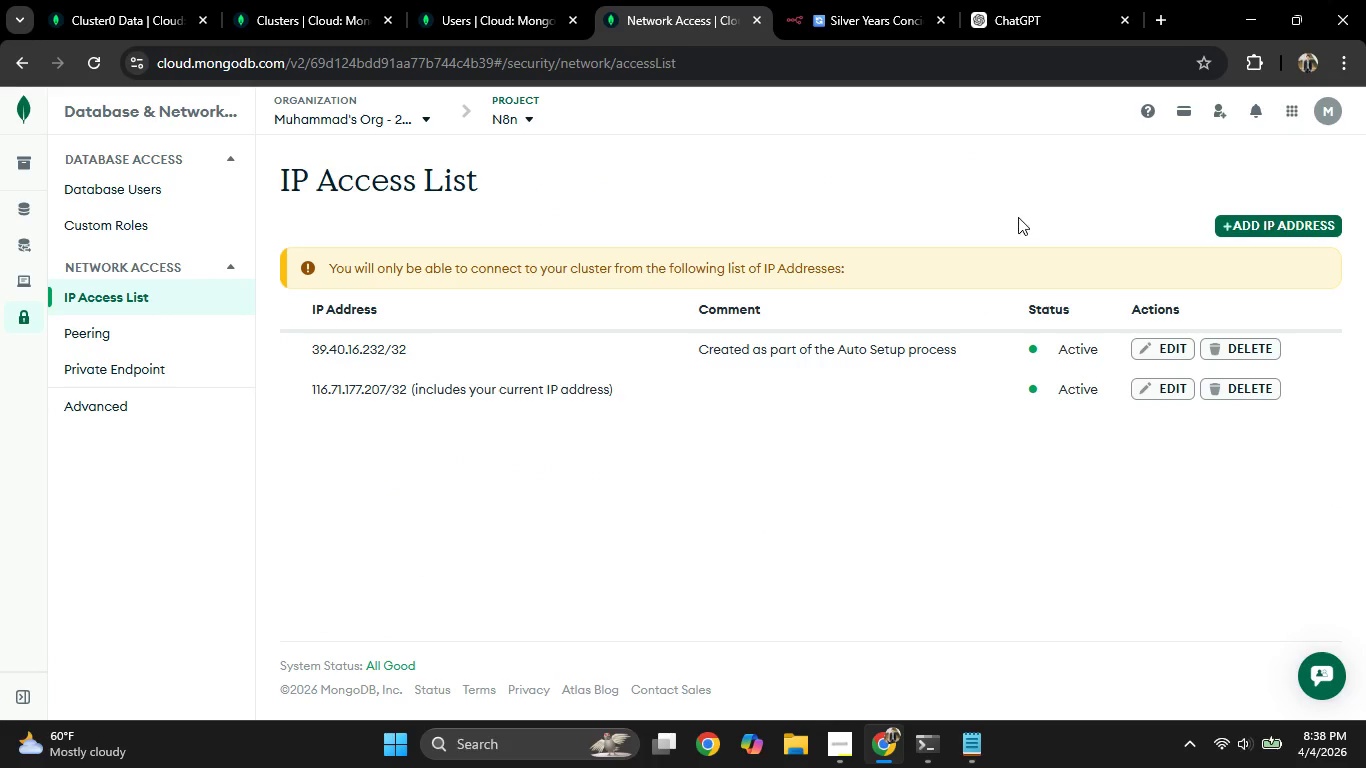 
key(Numpad0)
 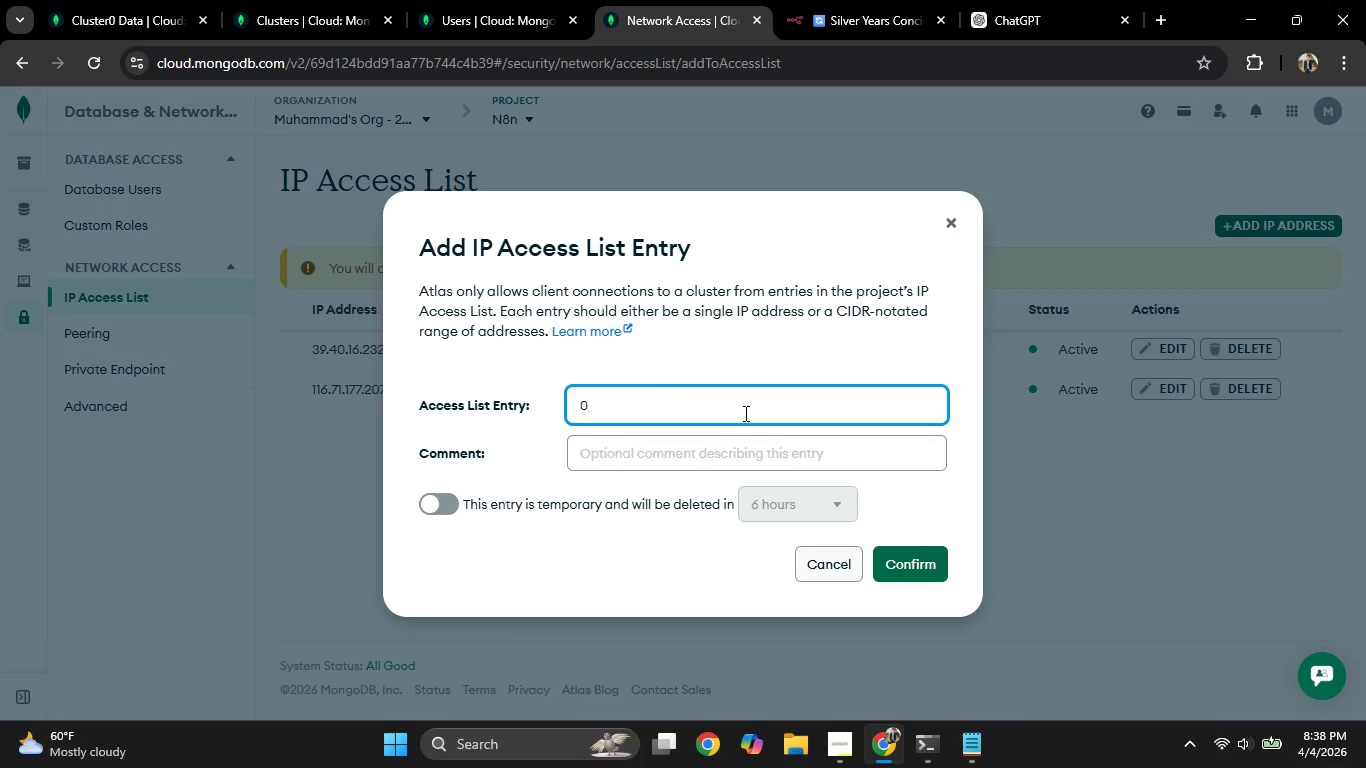 
key(Period)
 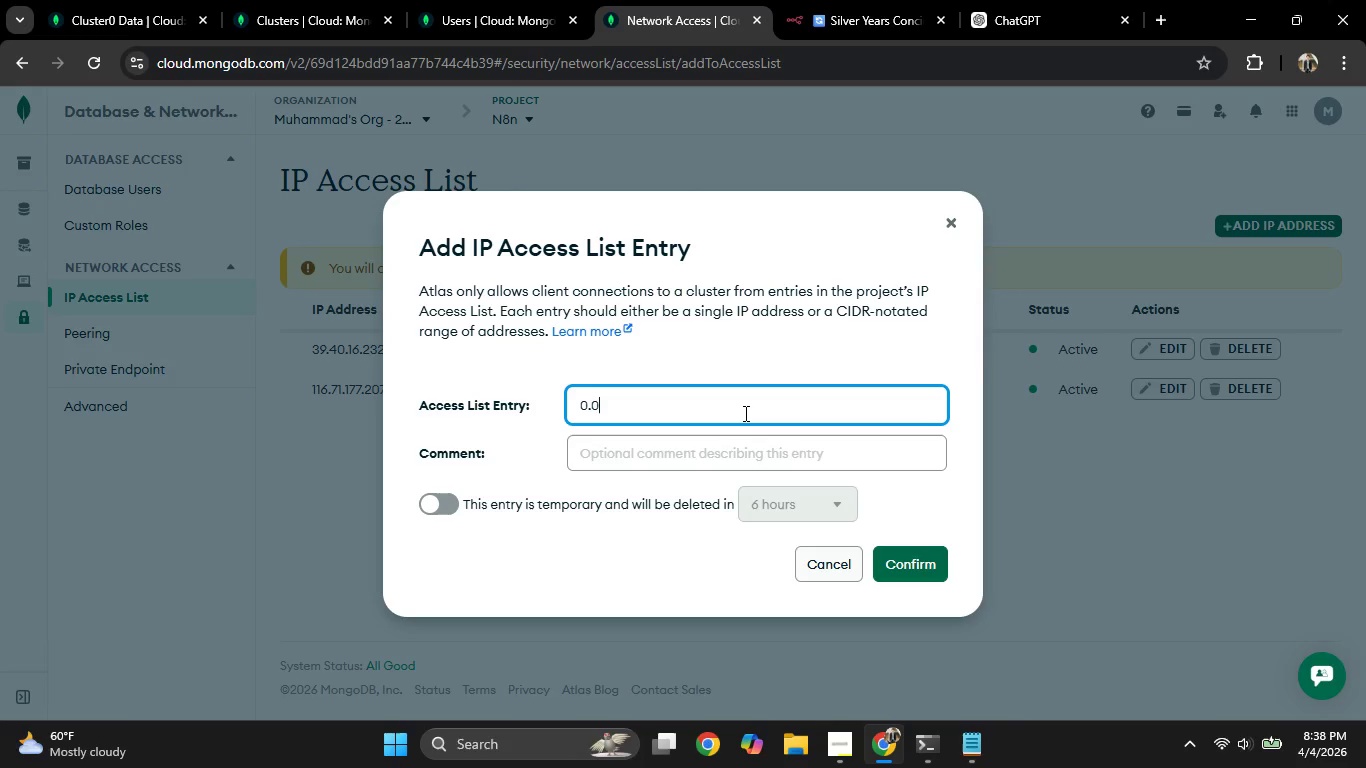 
key(Numpad0)
 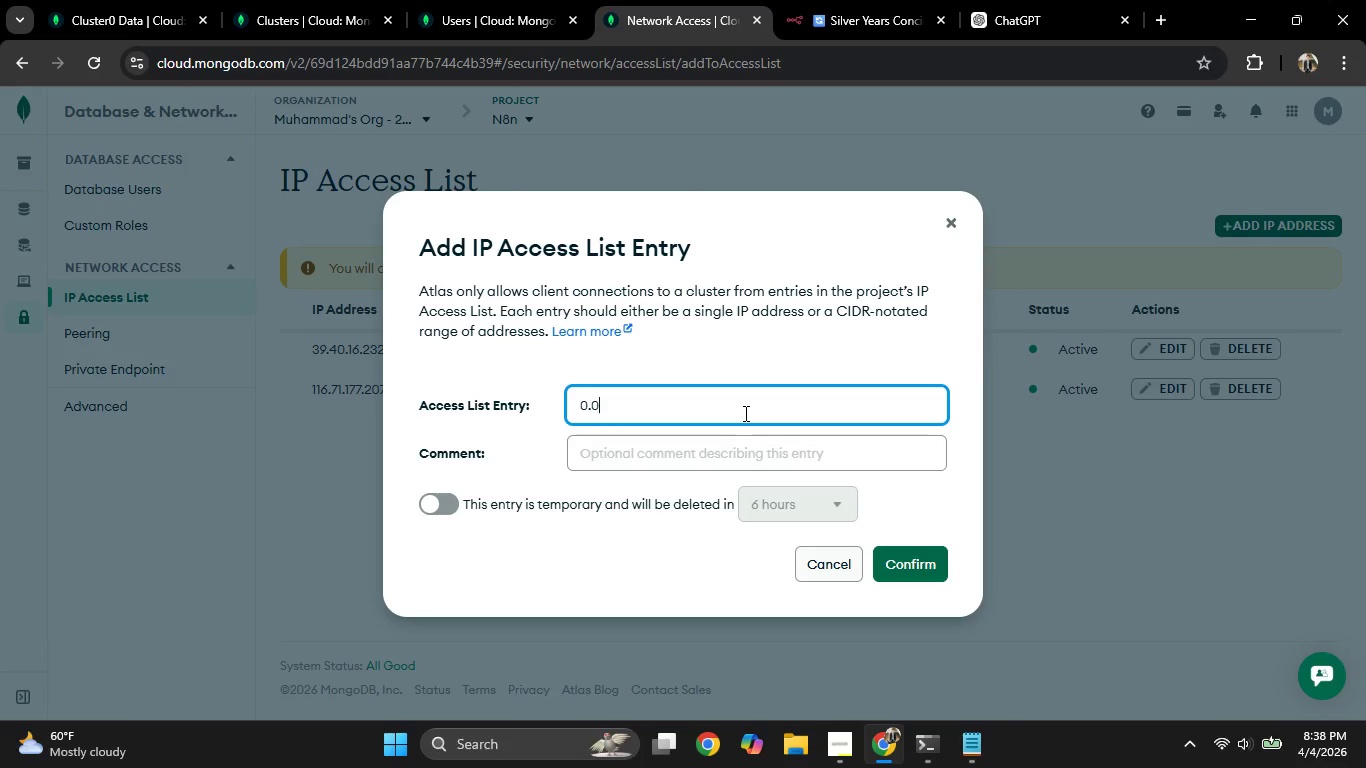 
key(Period)
 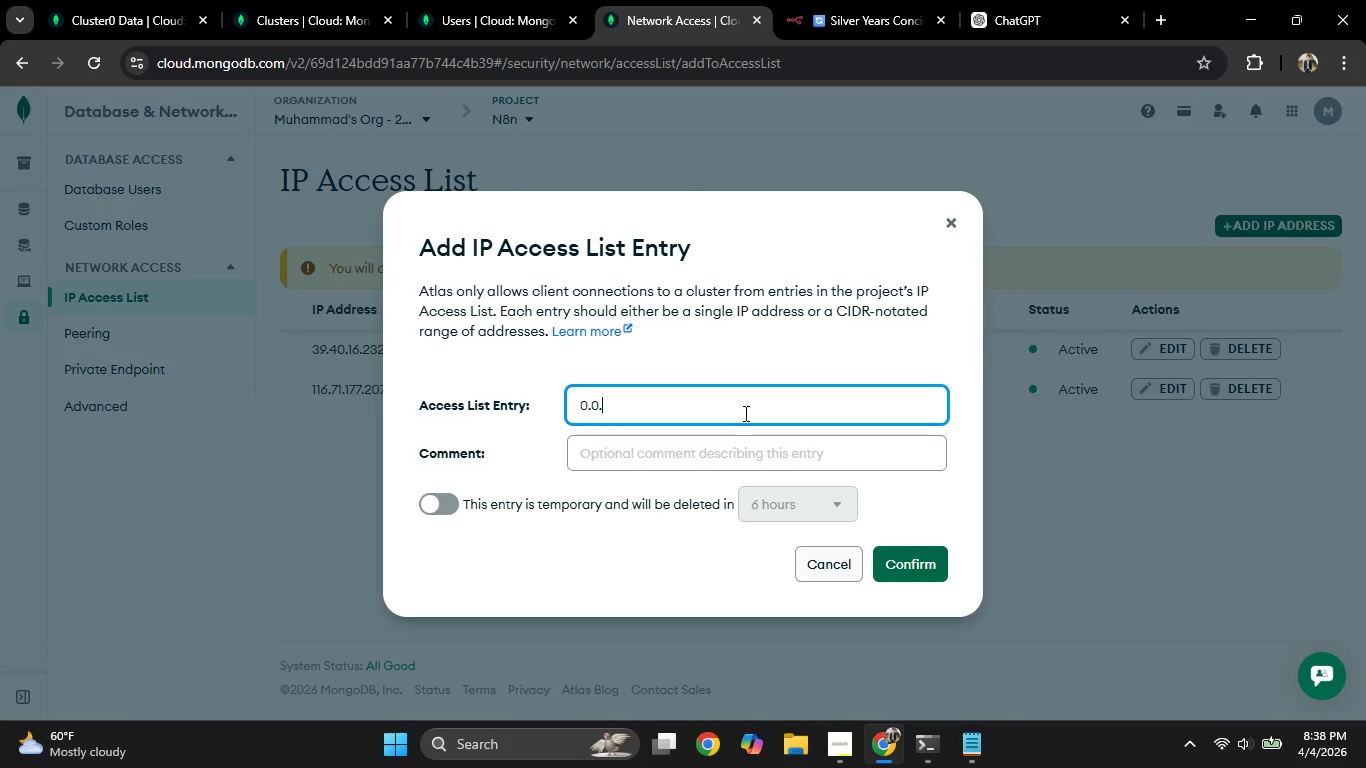 
key(Numpad0)
 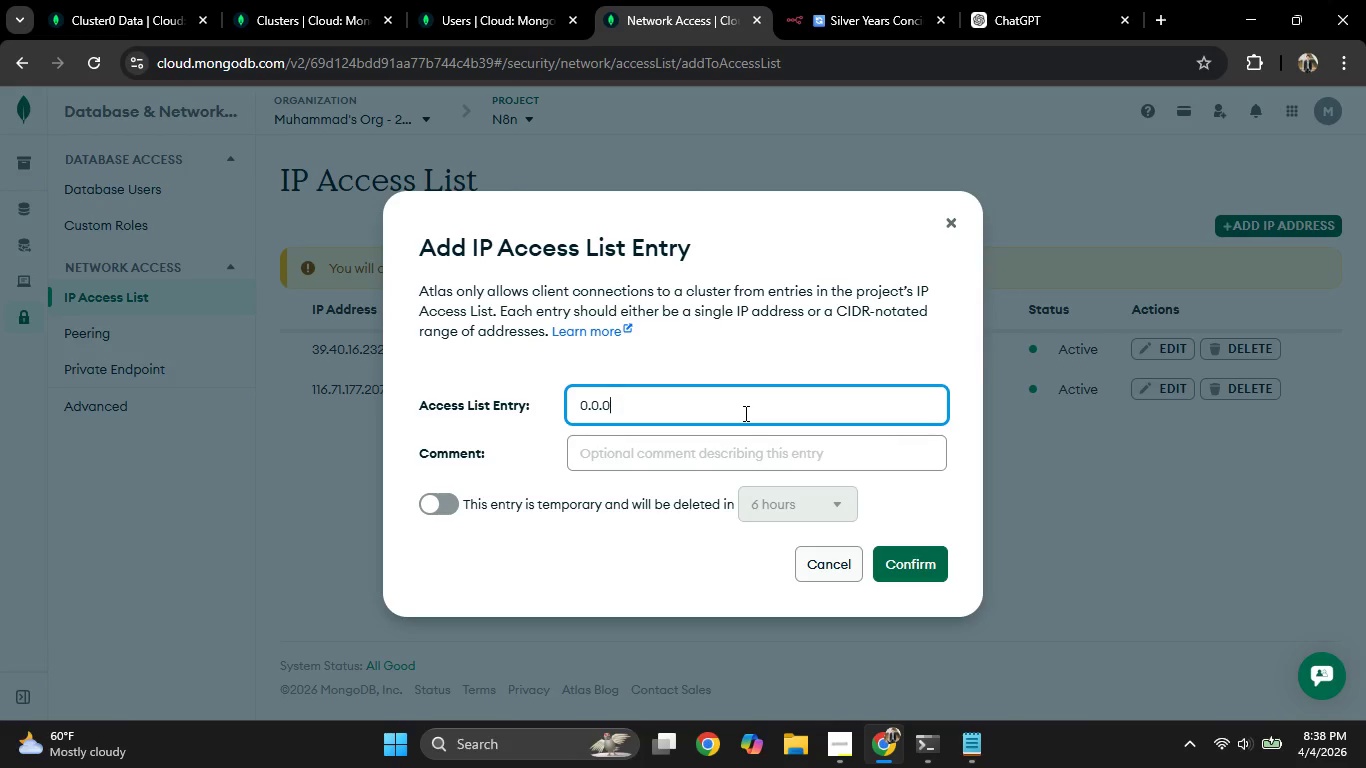 
key(Period)
 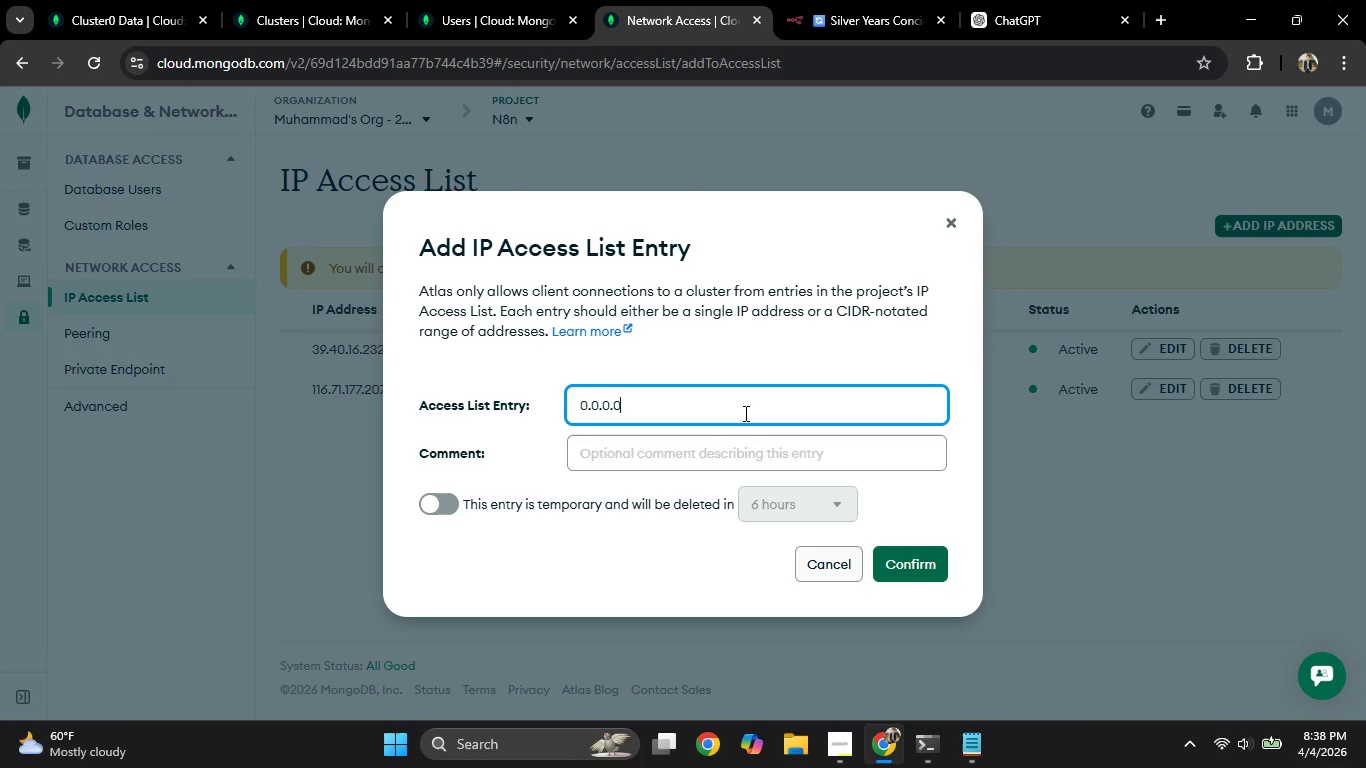 
key(Numpad0)
 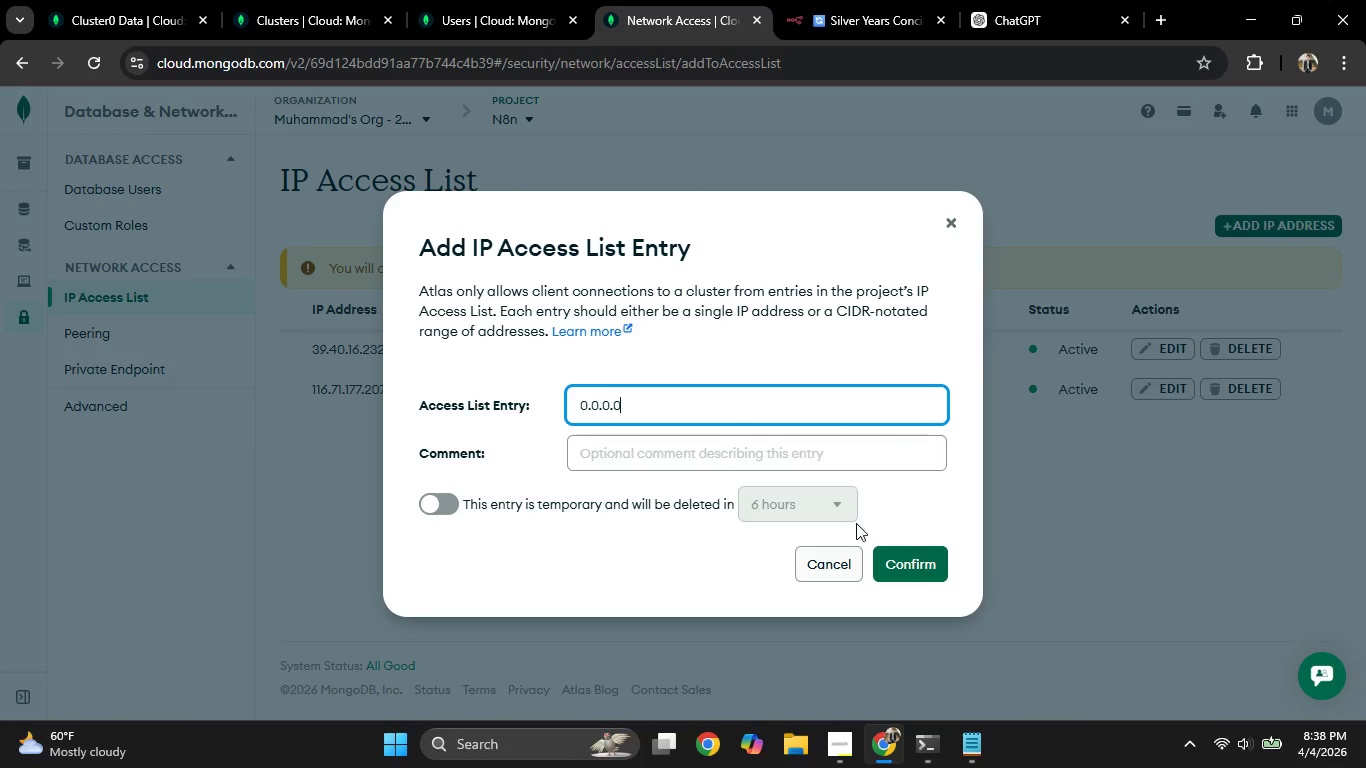 
left_click([918, 566])
 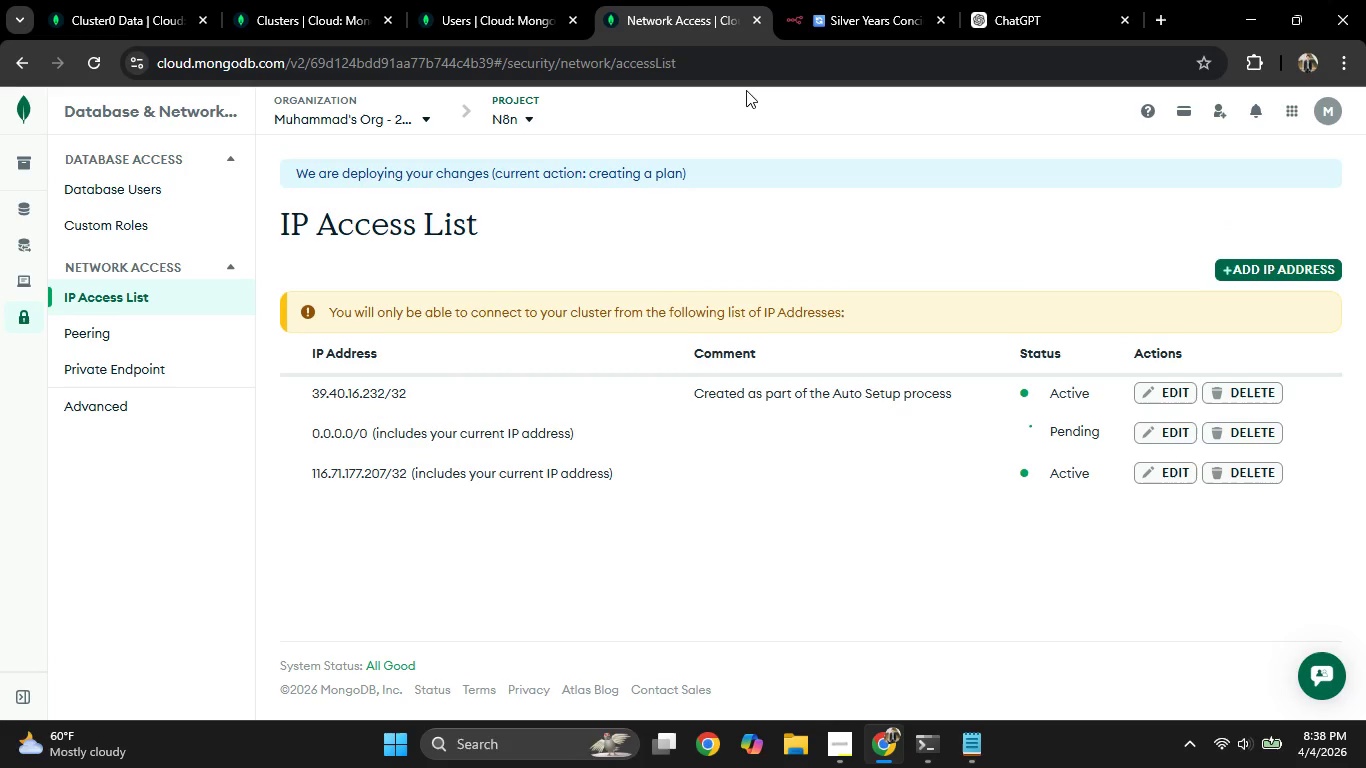 
wait(5.77)
 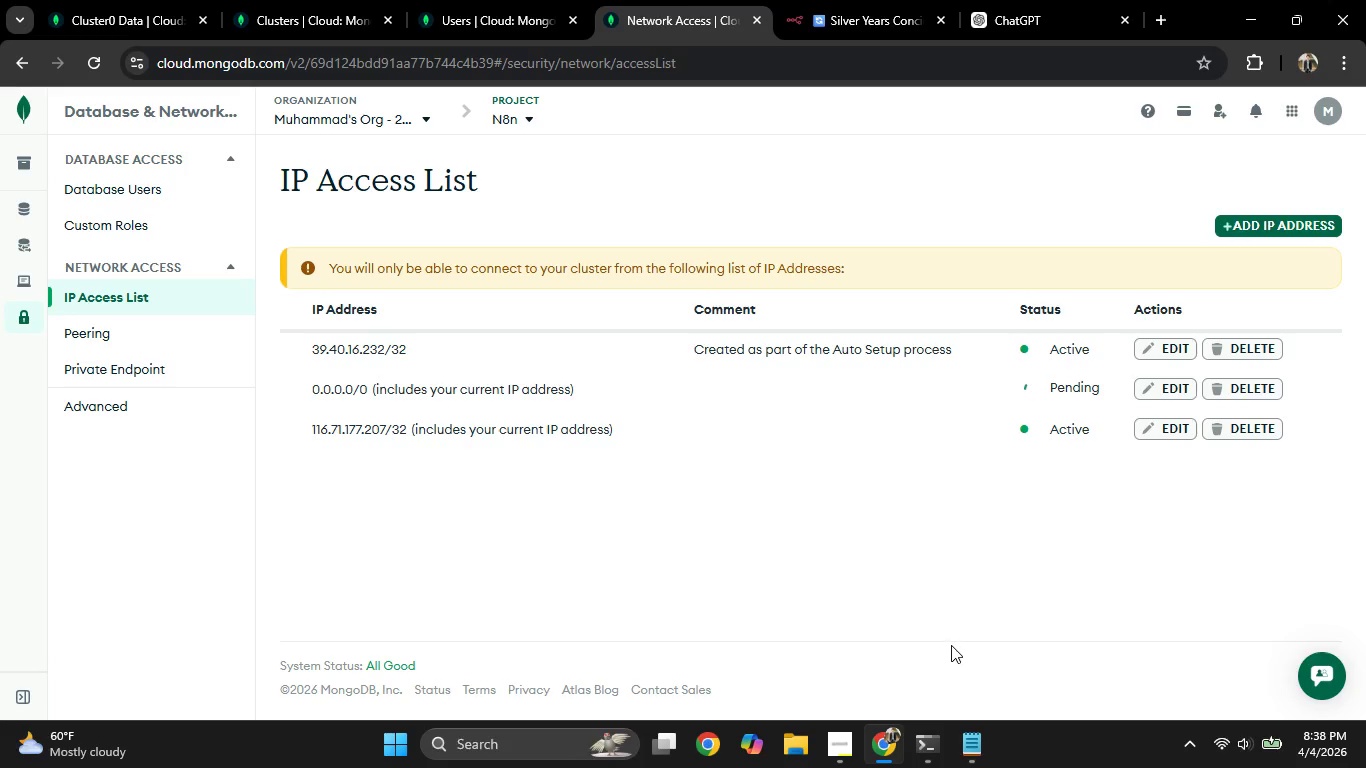 
left_click([866, 0])
 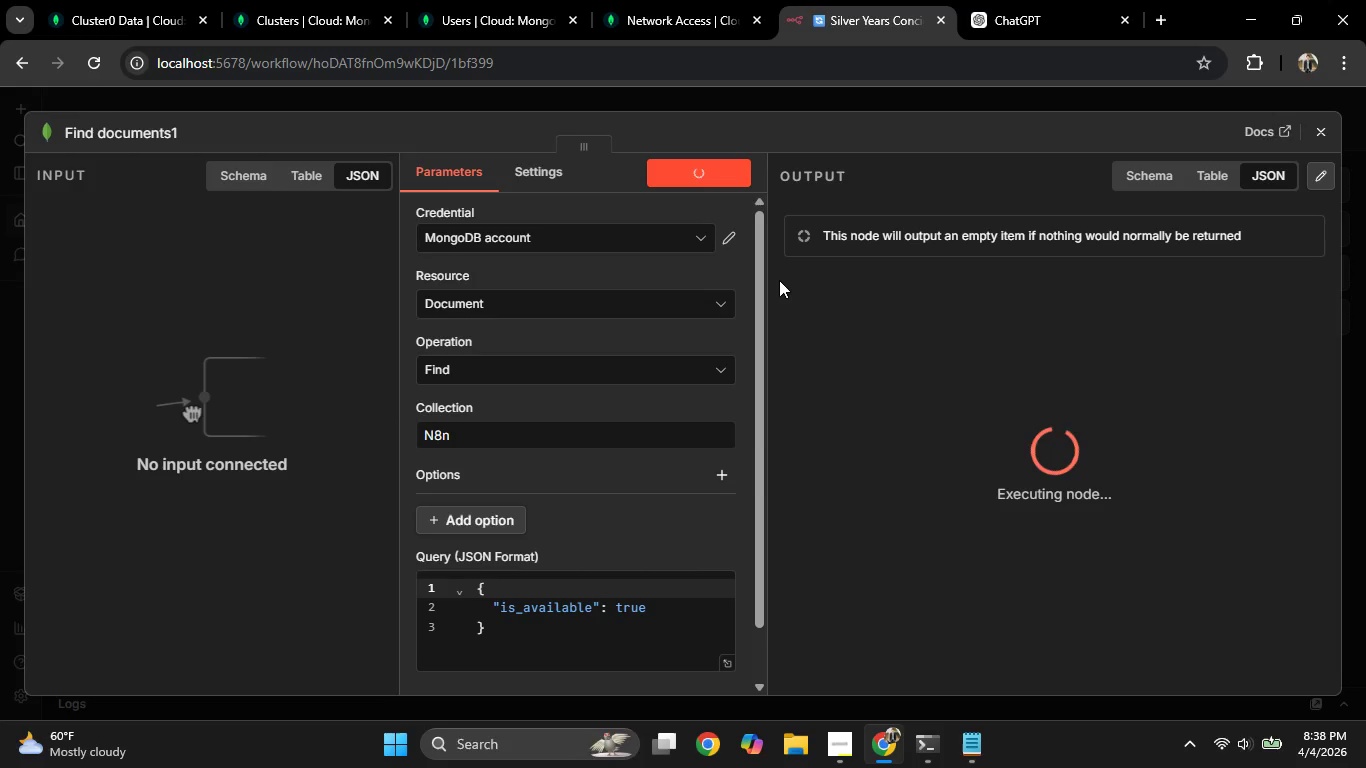 
wait(17.0)
 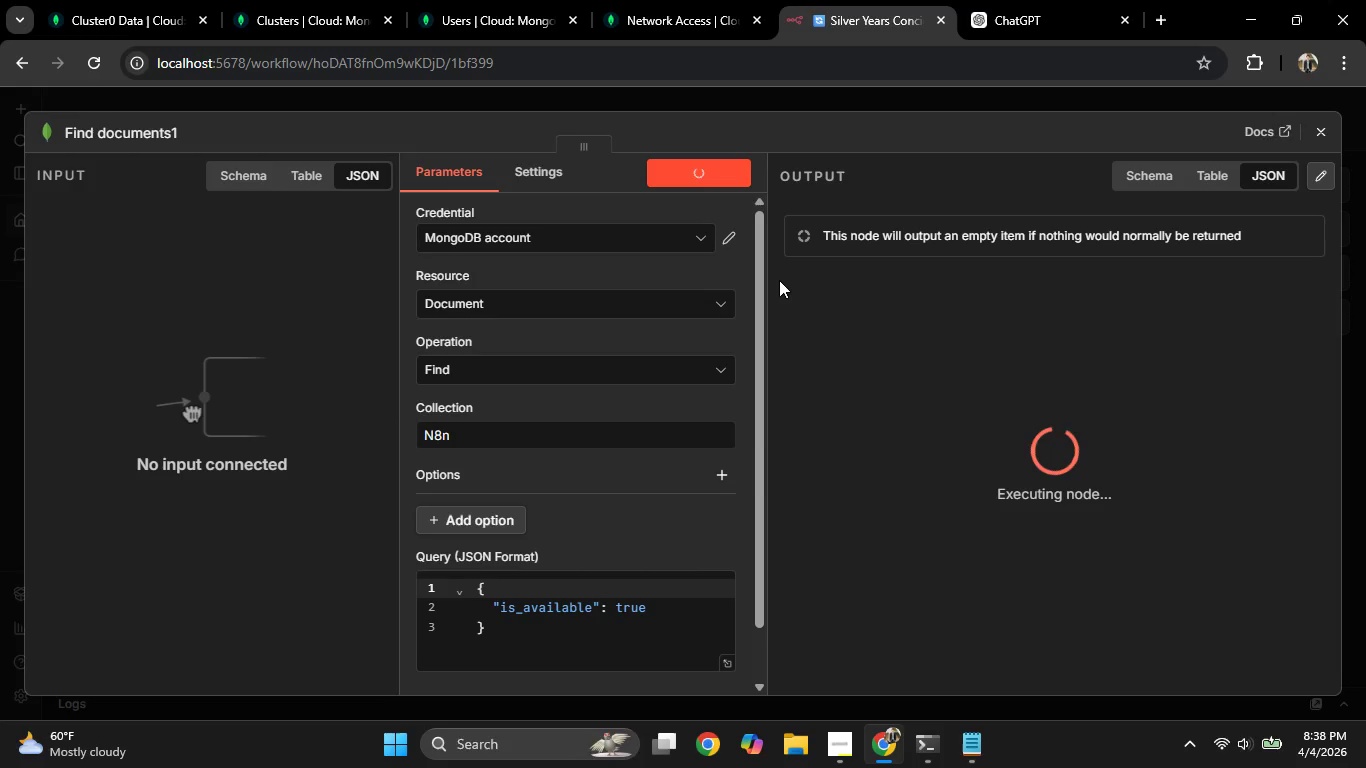 
left_click([0, 269])
 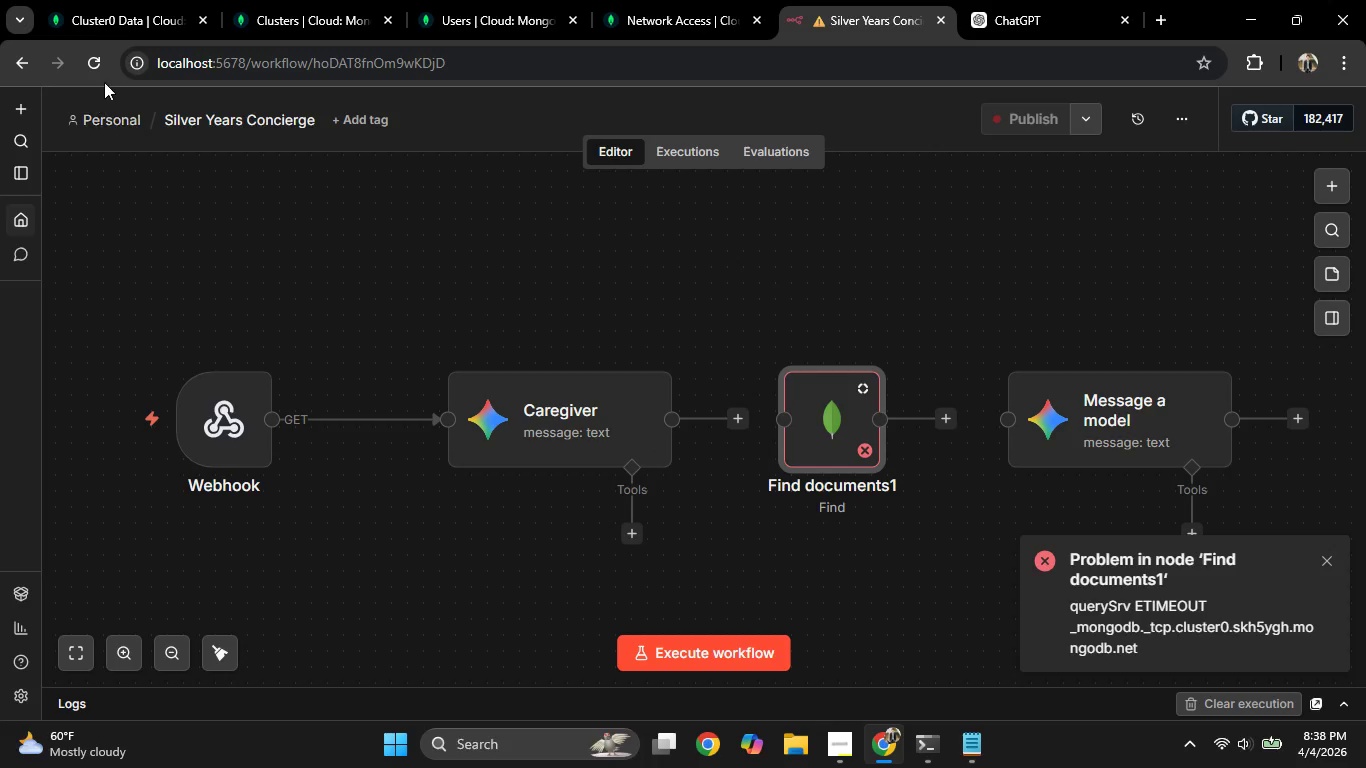 
left_click([94, 69])
 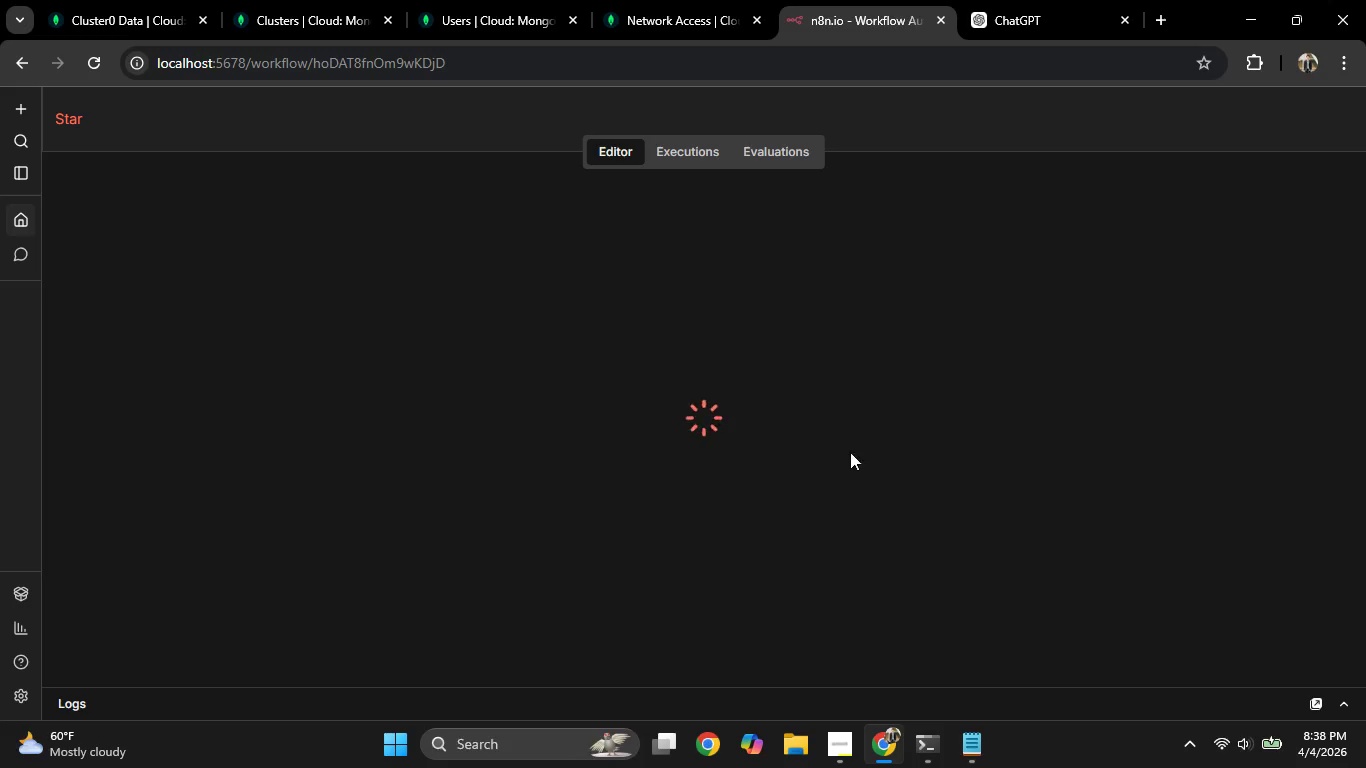 
wait(6.75)
 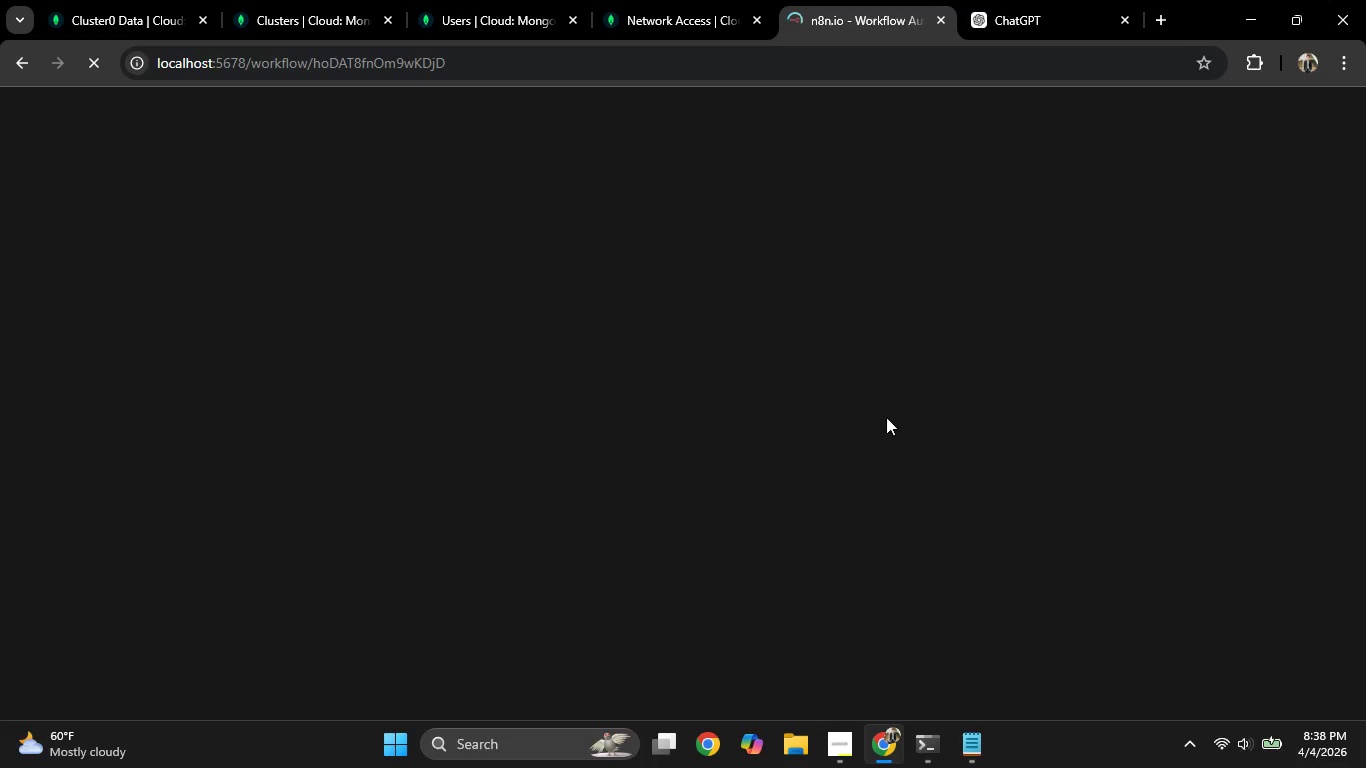 
double_click([806, 435])
 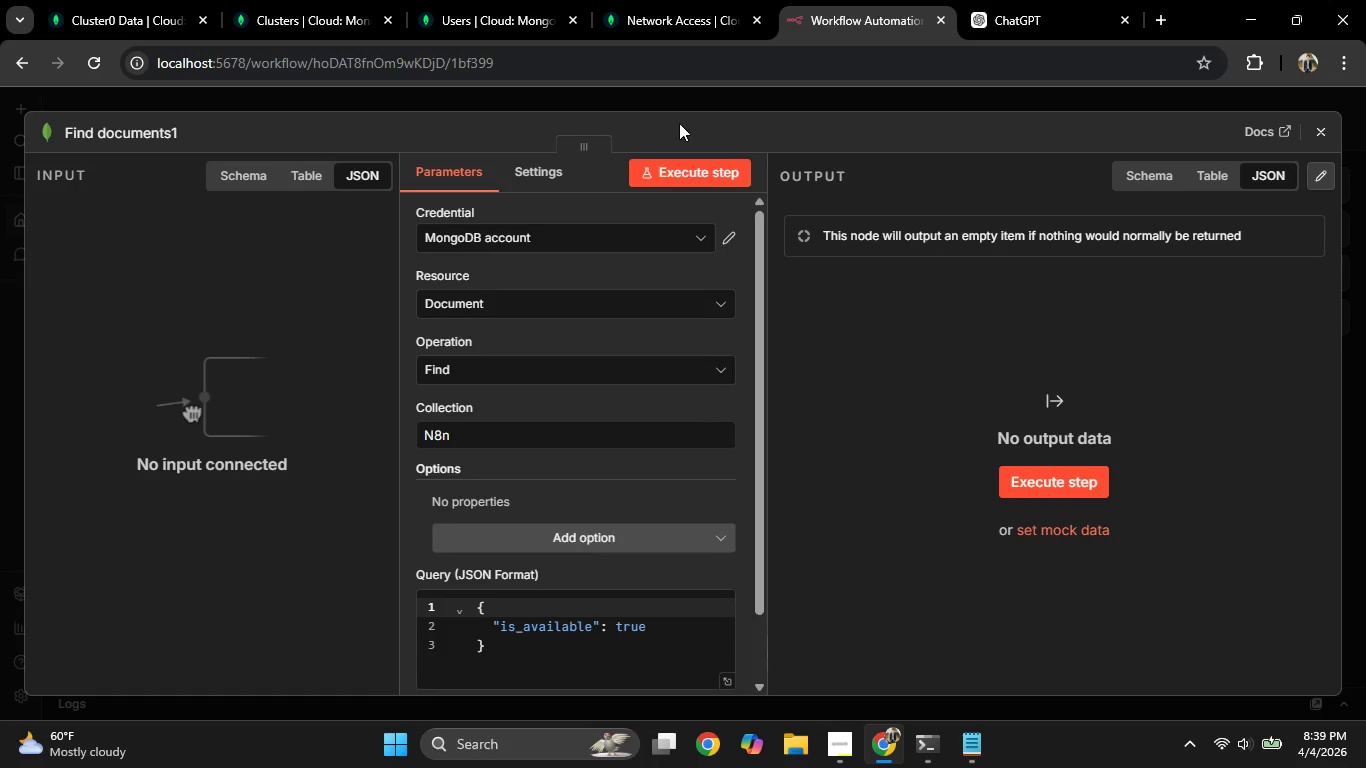 
left_click([690, 160])
 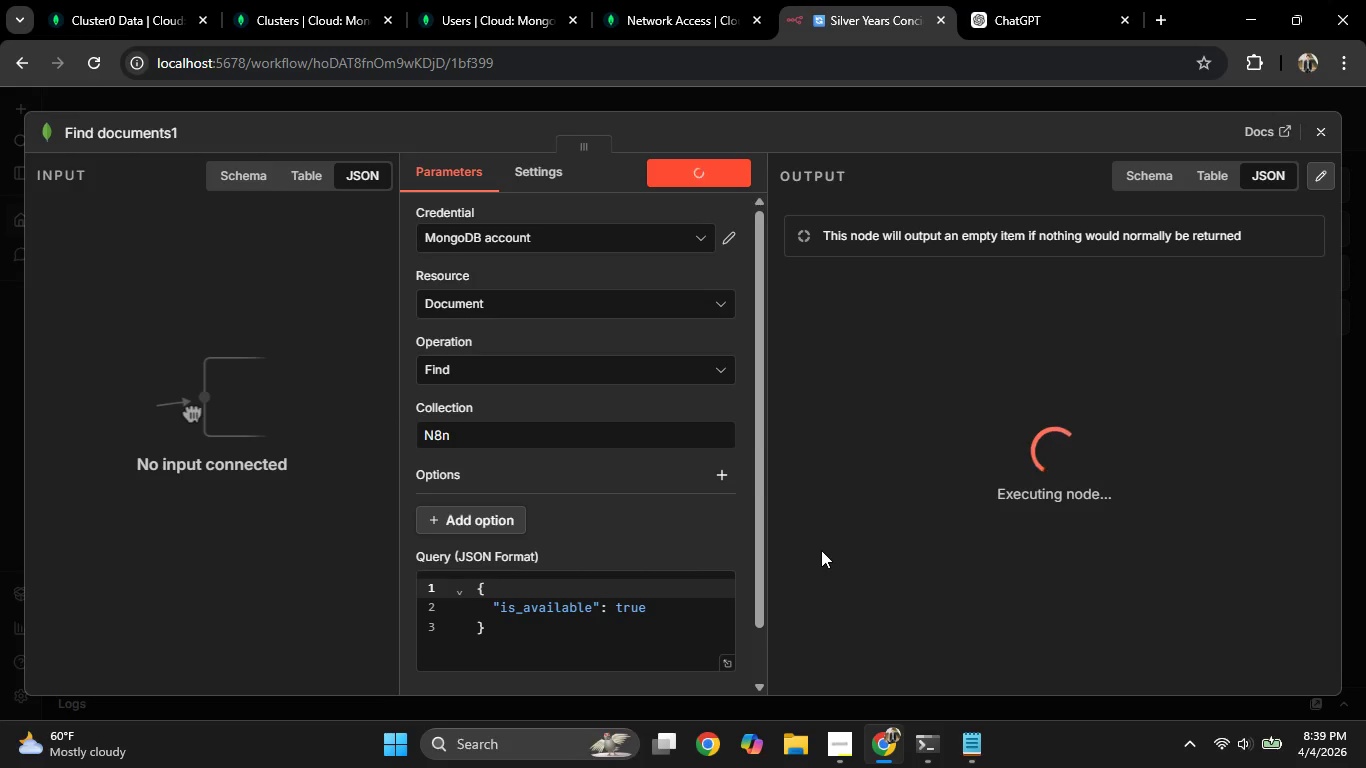 
wait(25.12)
 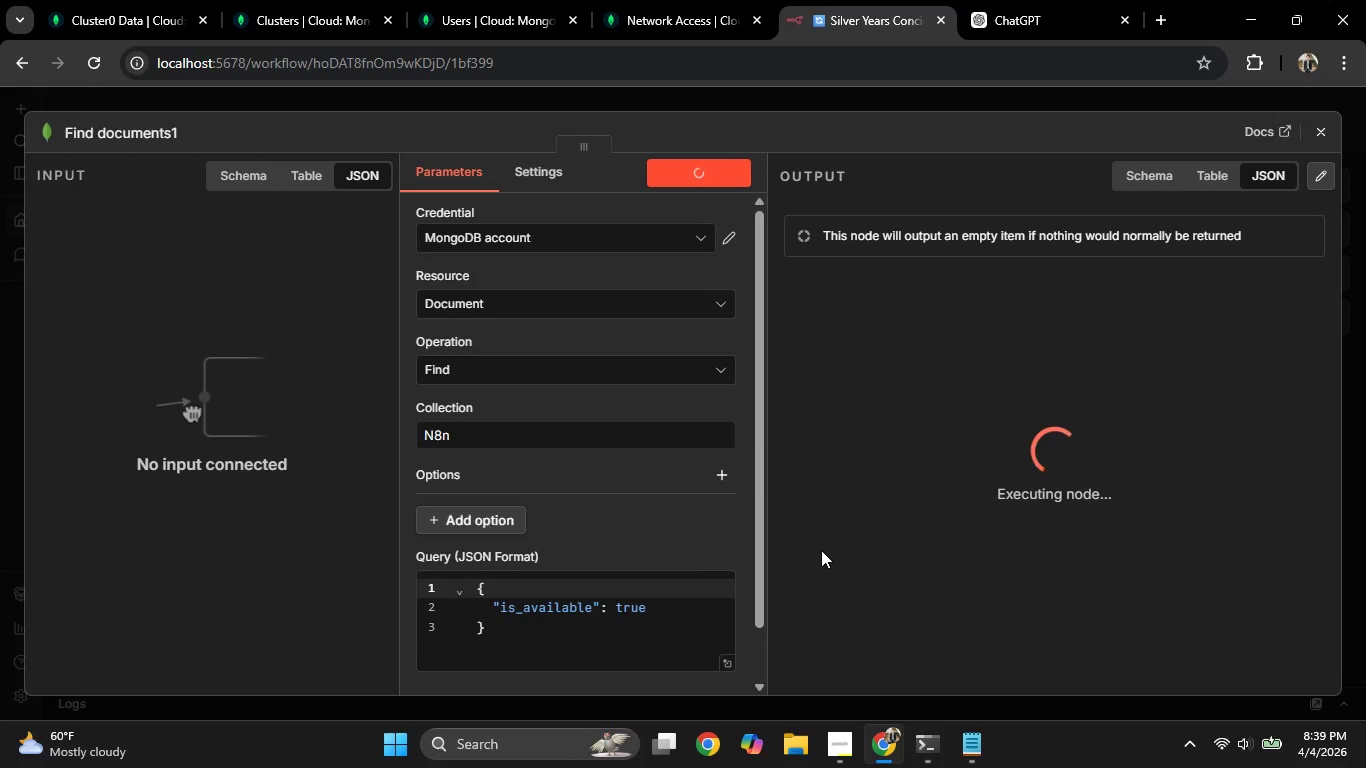 
left_click([93, 64])
 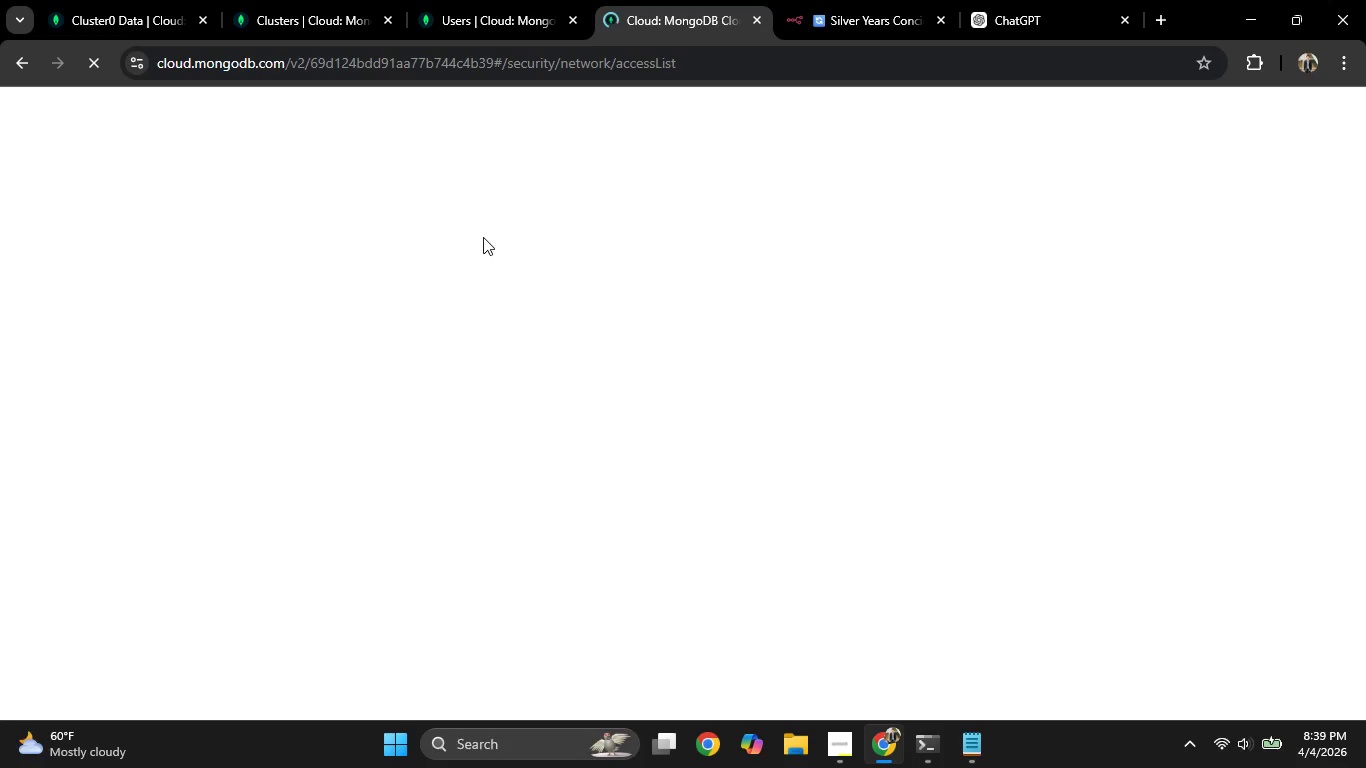 
left_click([815, 0])
 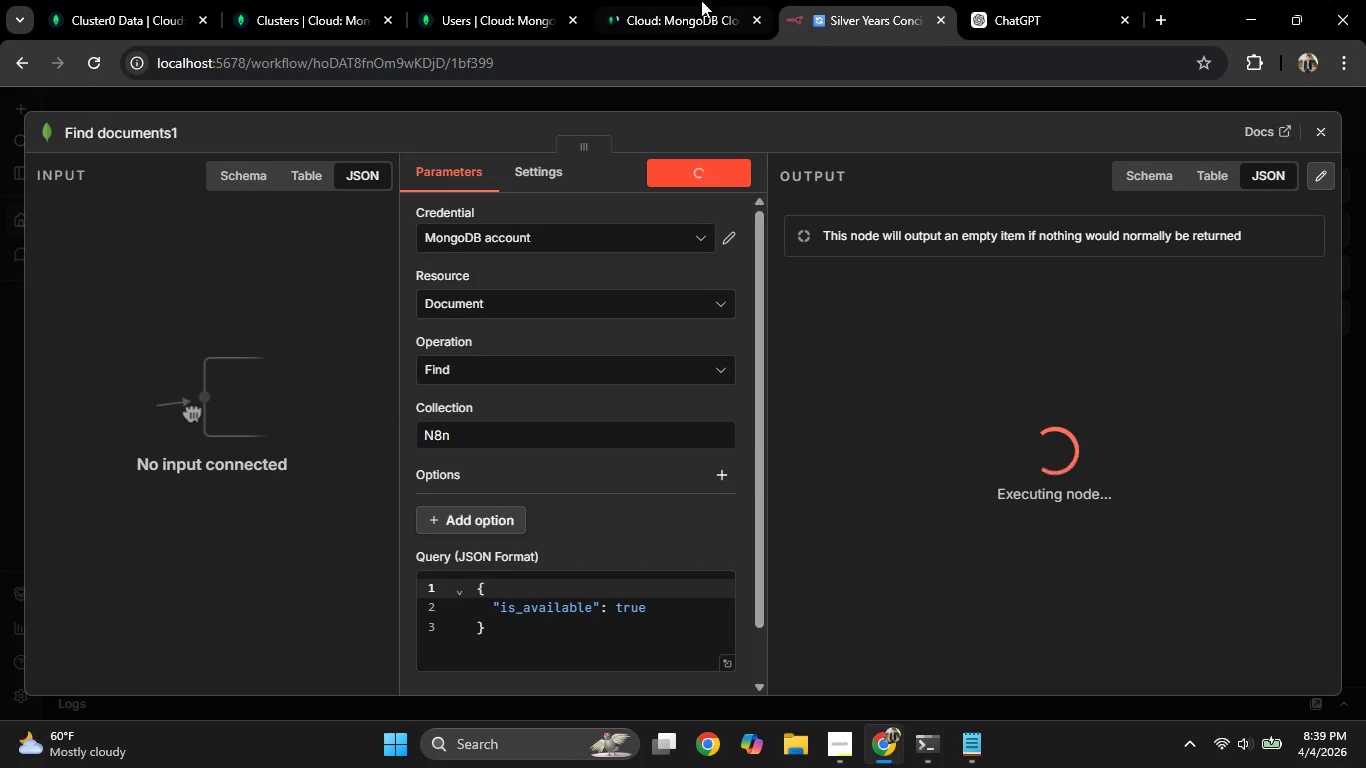 
left_click([684, 0])
 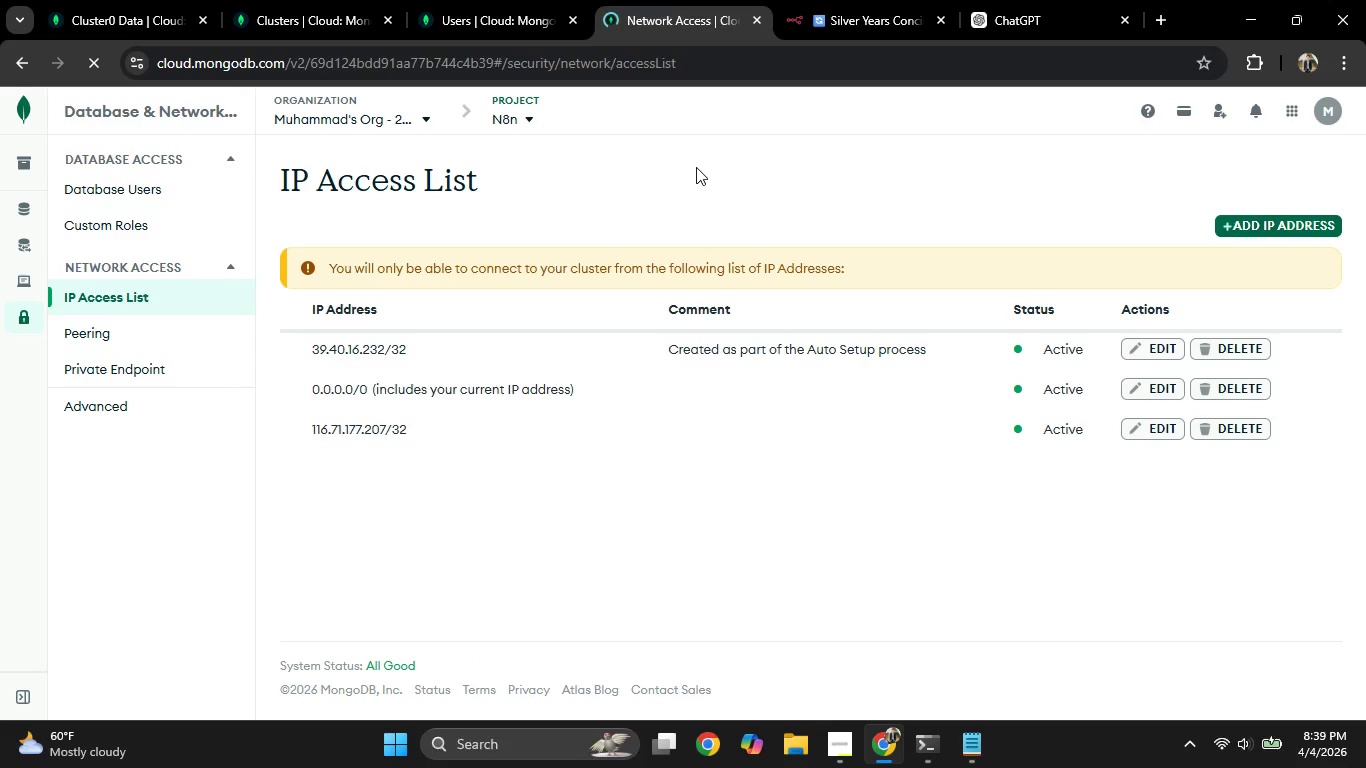 
wait(6.17)
 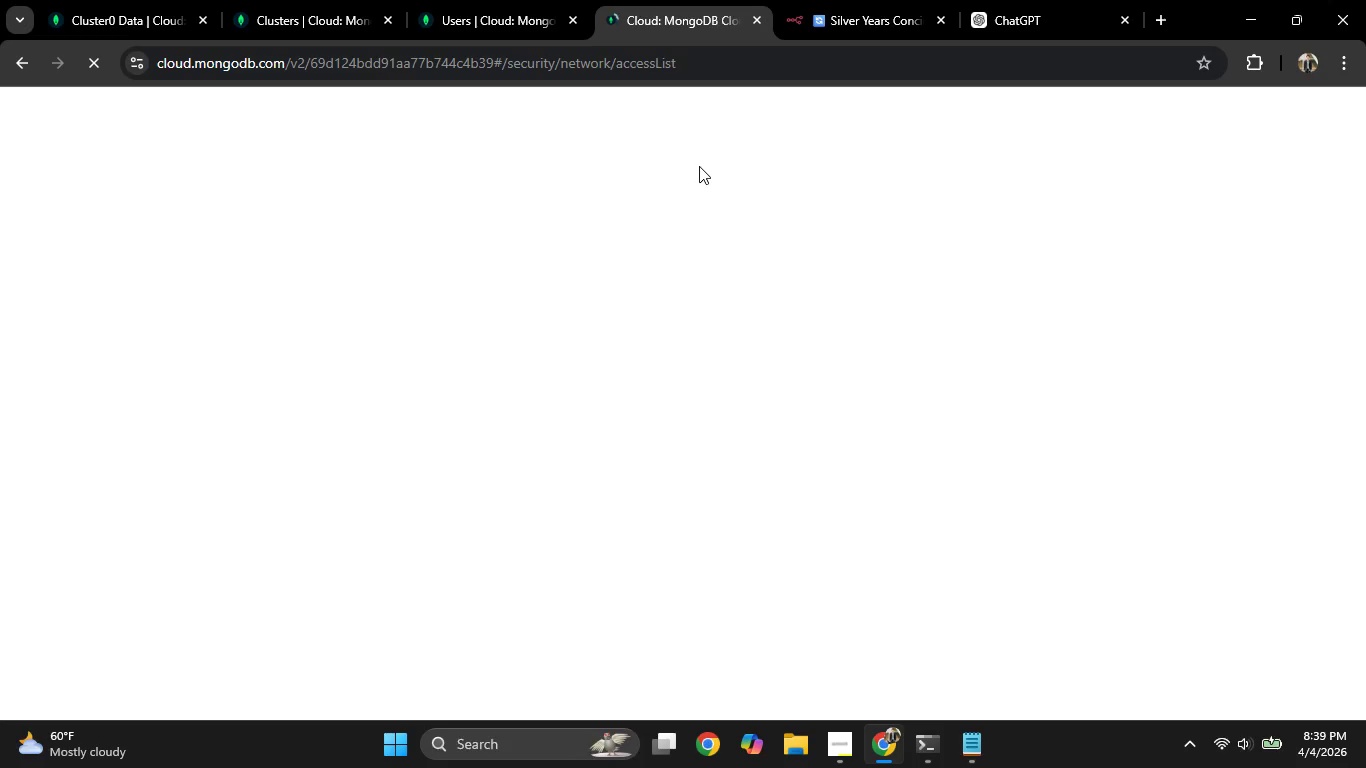 
left_click([856, 1])
 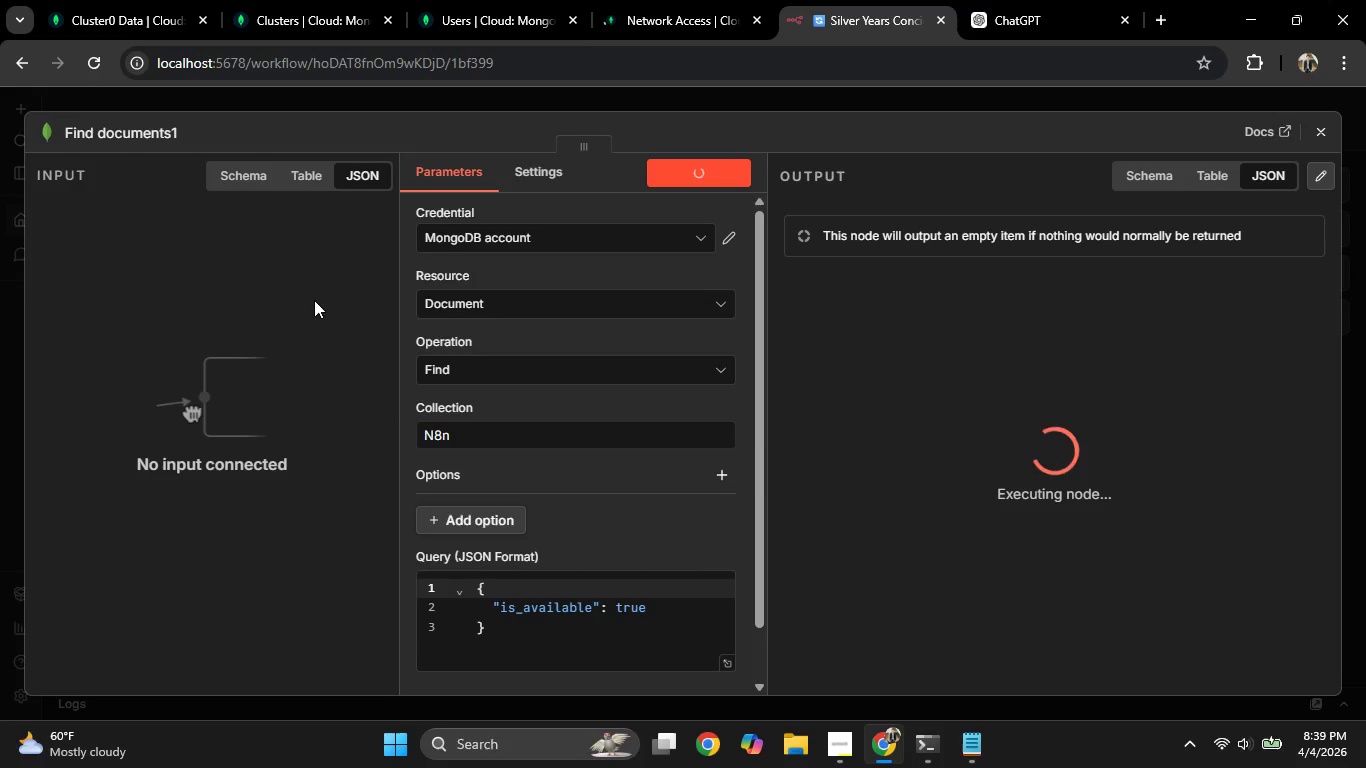 
left_click([674, 0])
 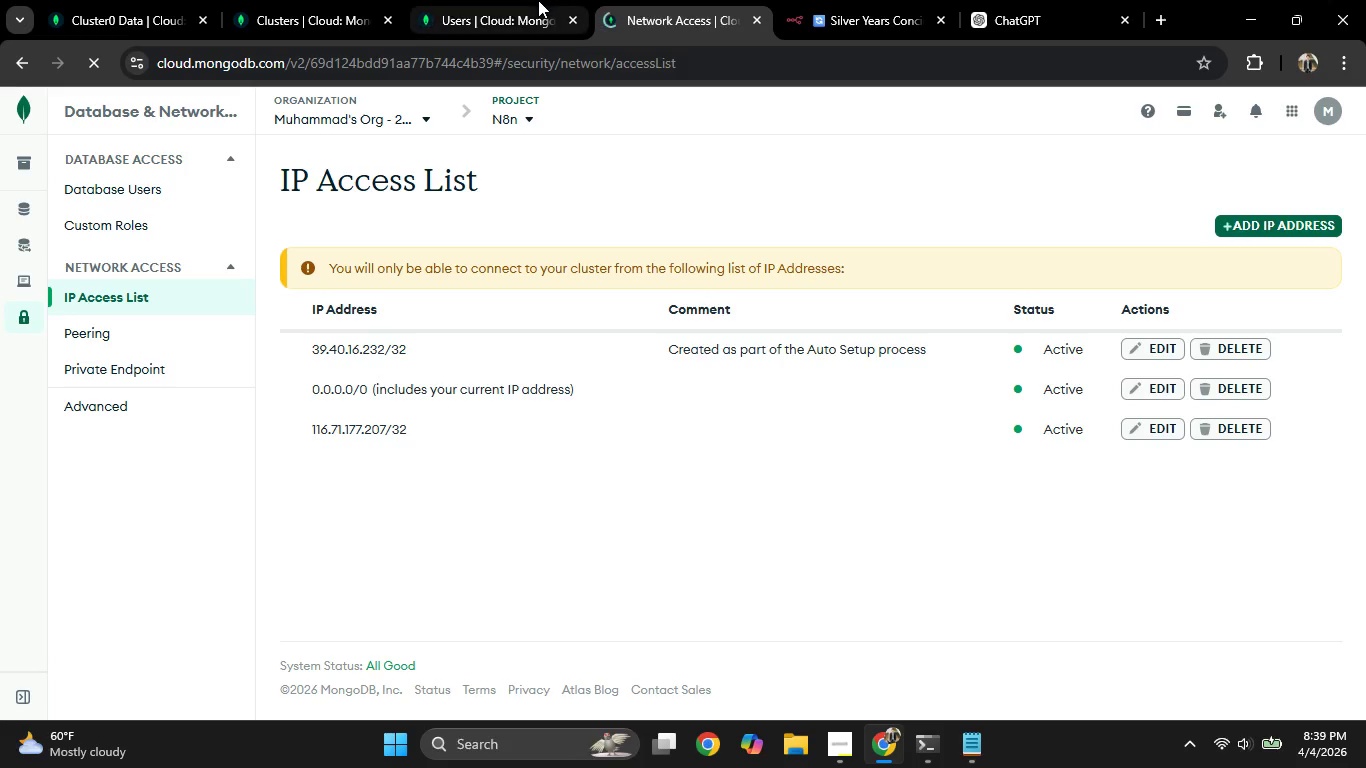 
left_click([538, 0])
 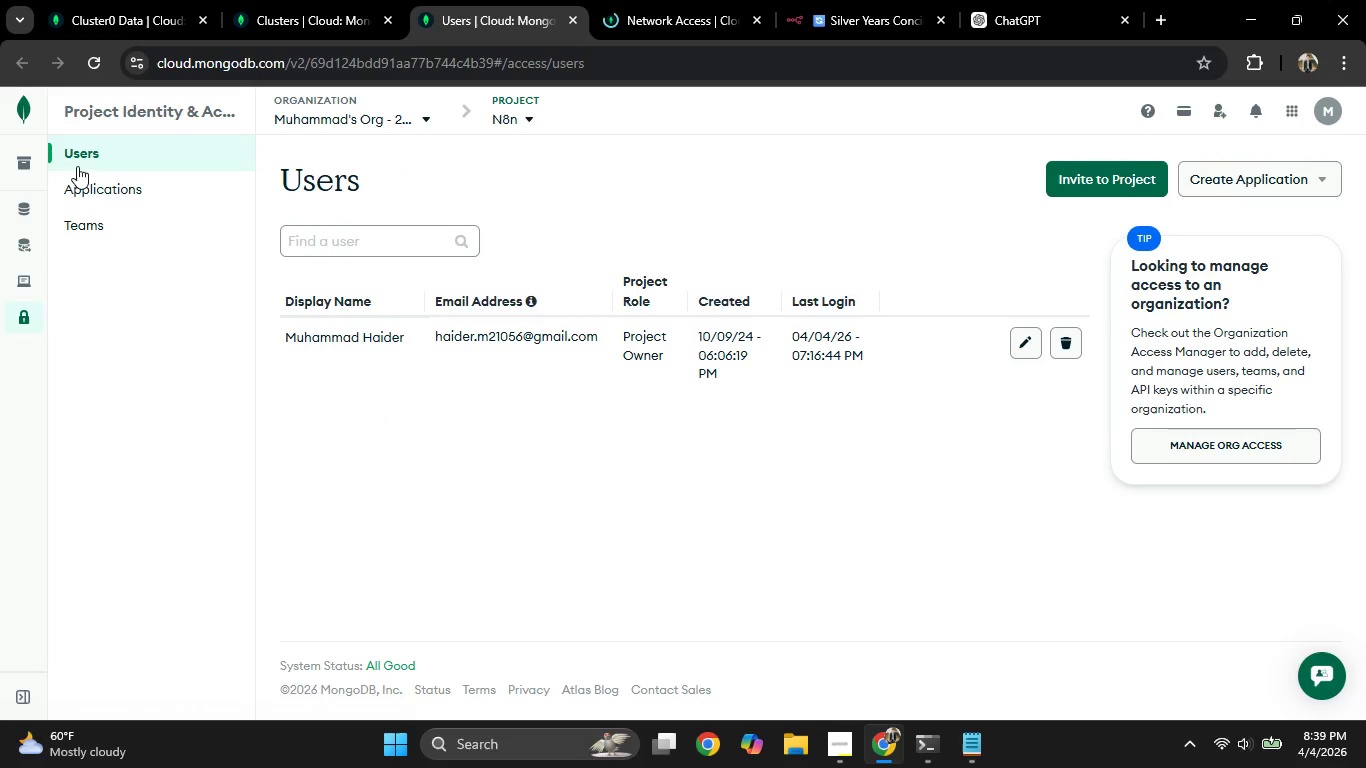 
left_click([28, 164])
 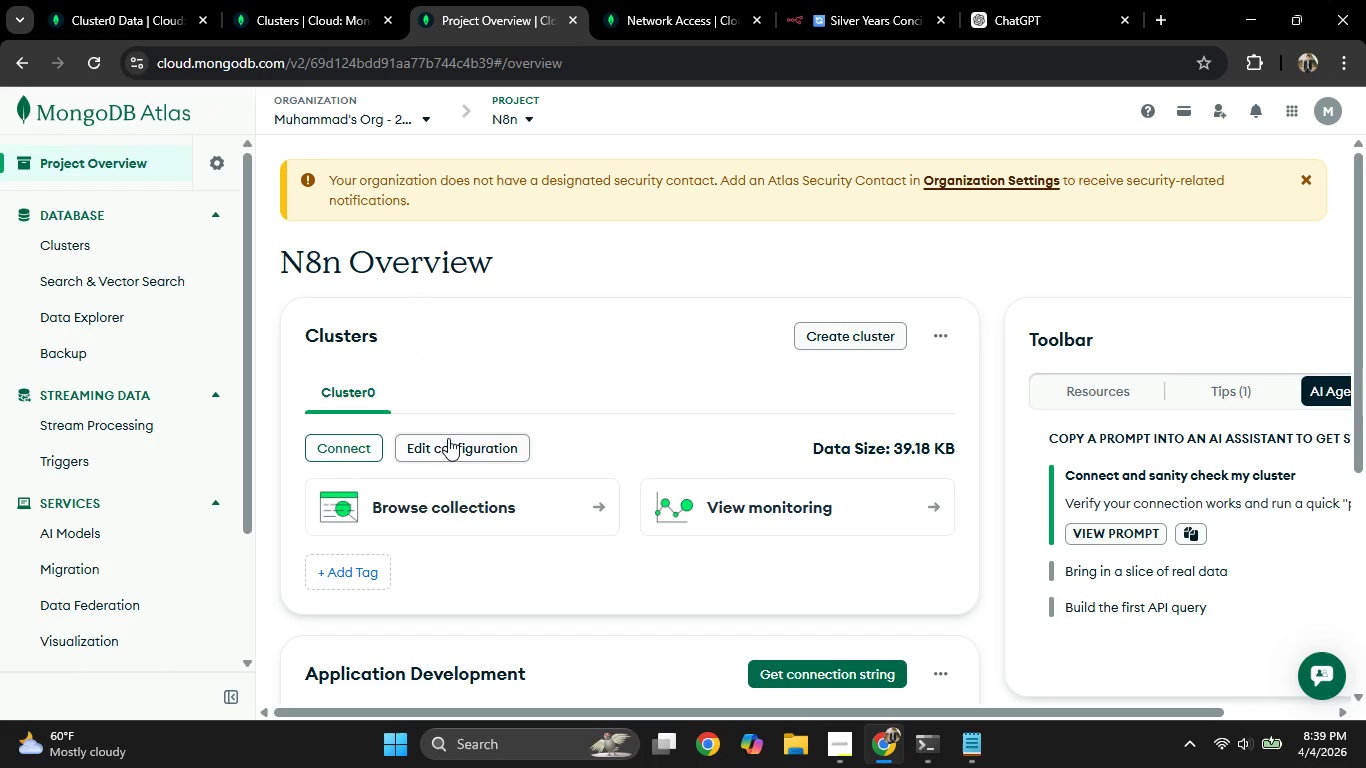 
left_click([848, 1])
 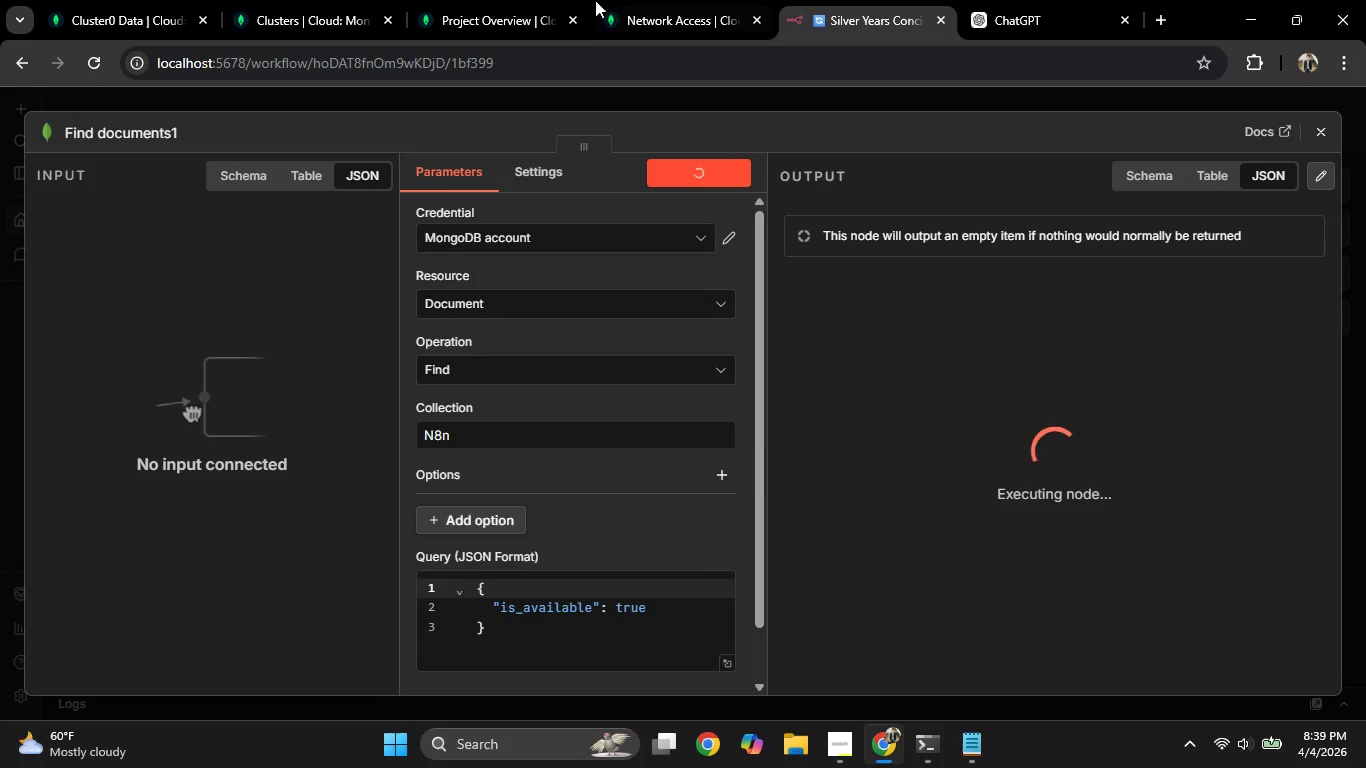 
left_click([557, 1])
 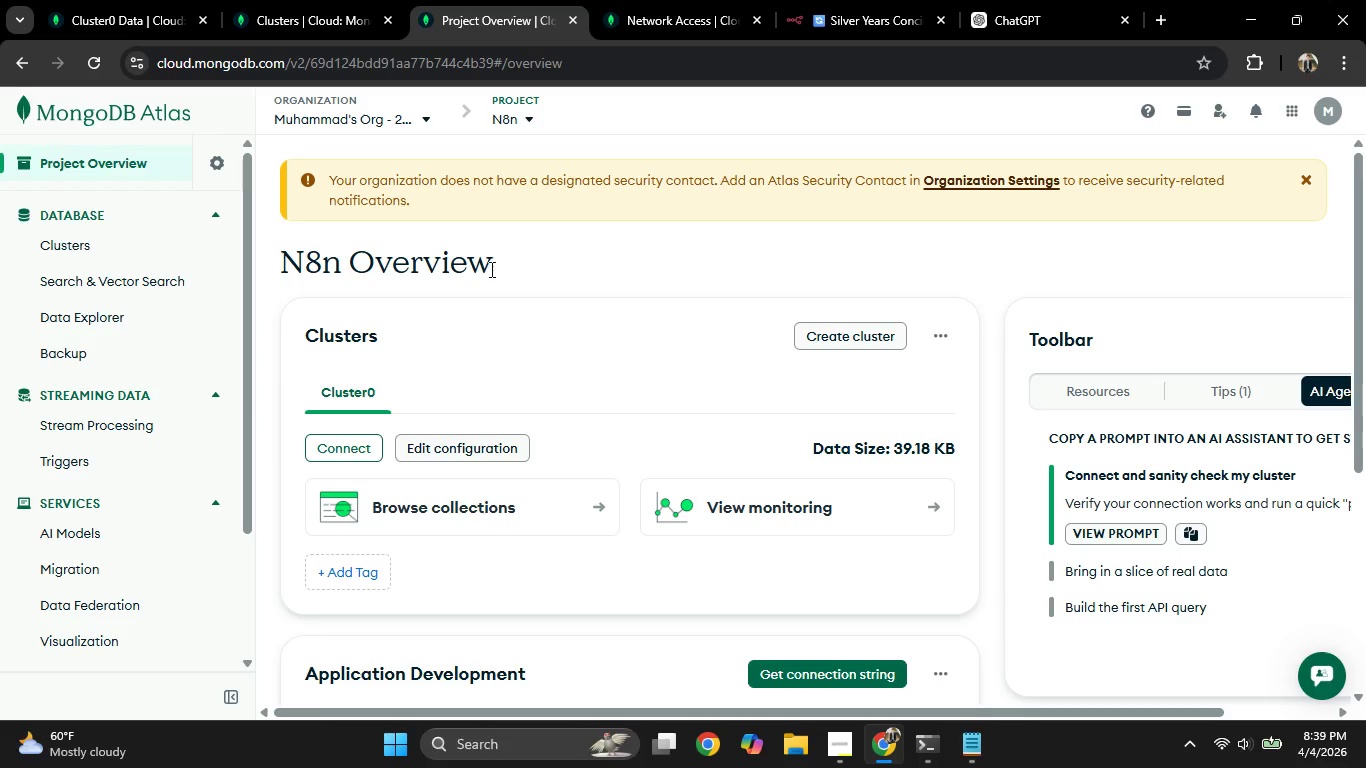 
scroll: coordinate [490, 269], scroll_direction: down, amount: 5.0
 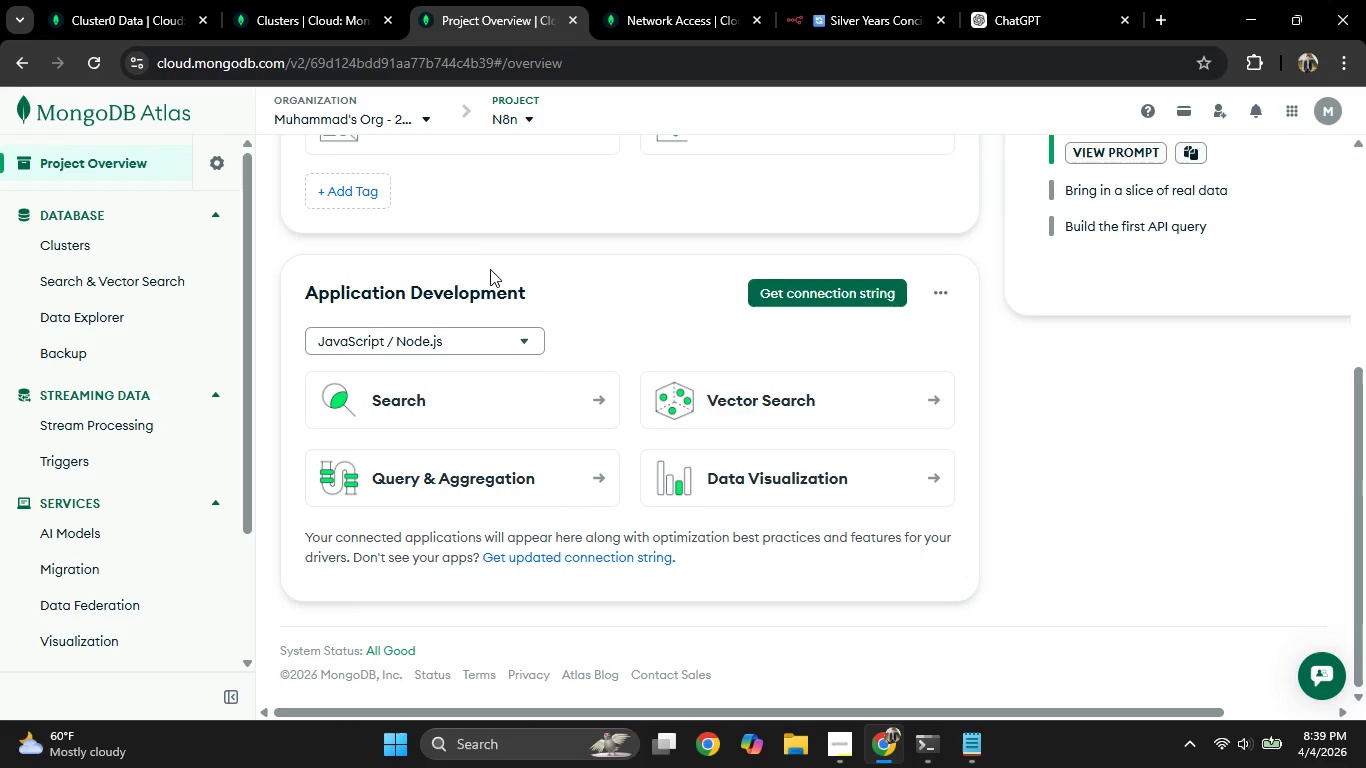 
scroll: coordinate [490, 269], scroll_direction: up, amount: 2.0
 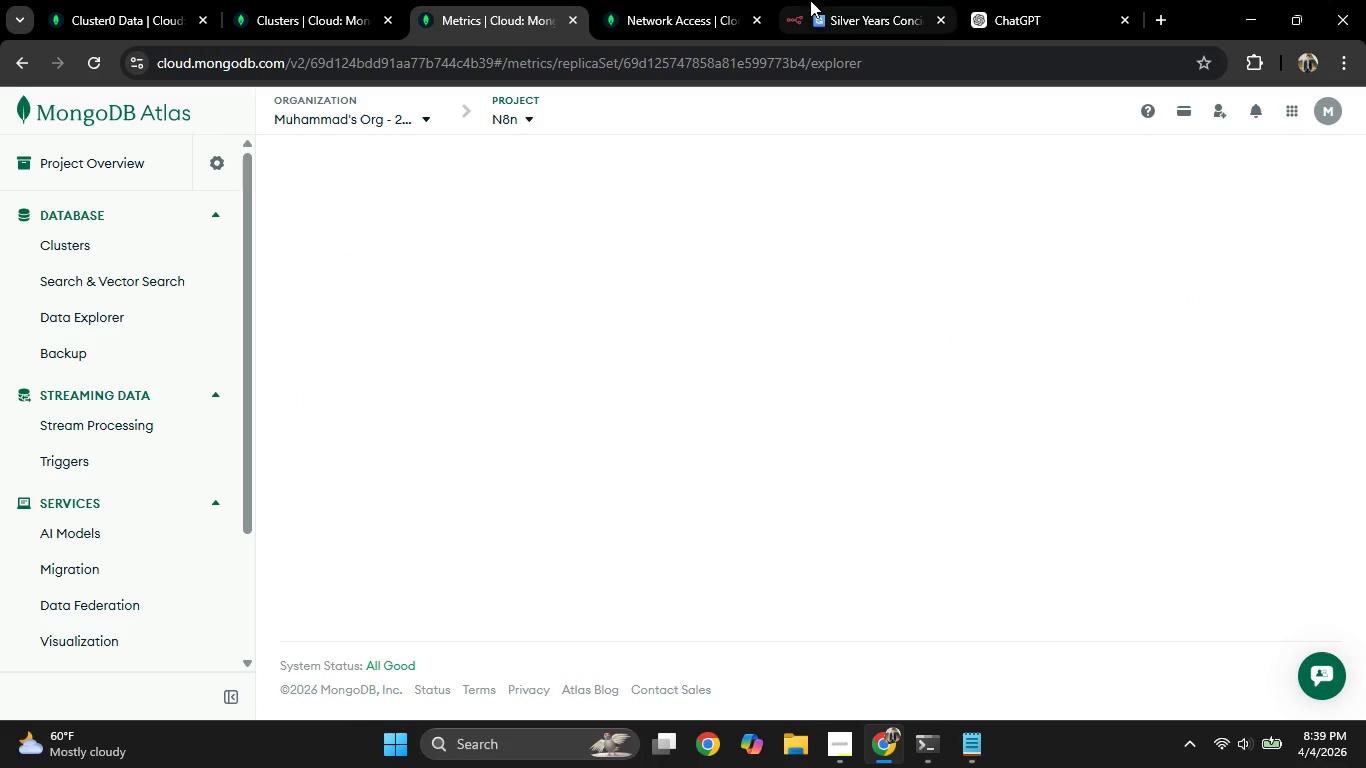 
left_click([829, 0])
 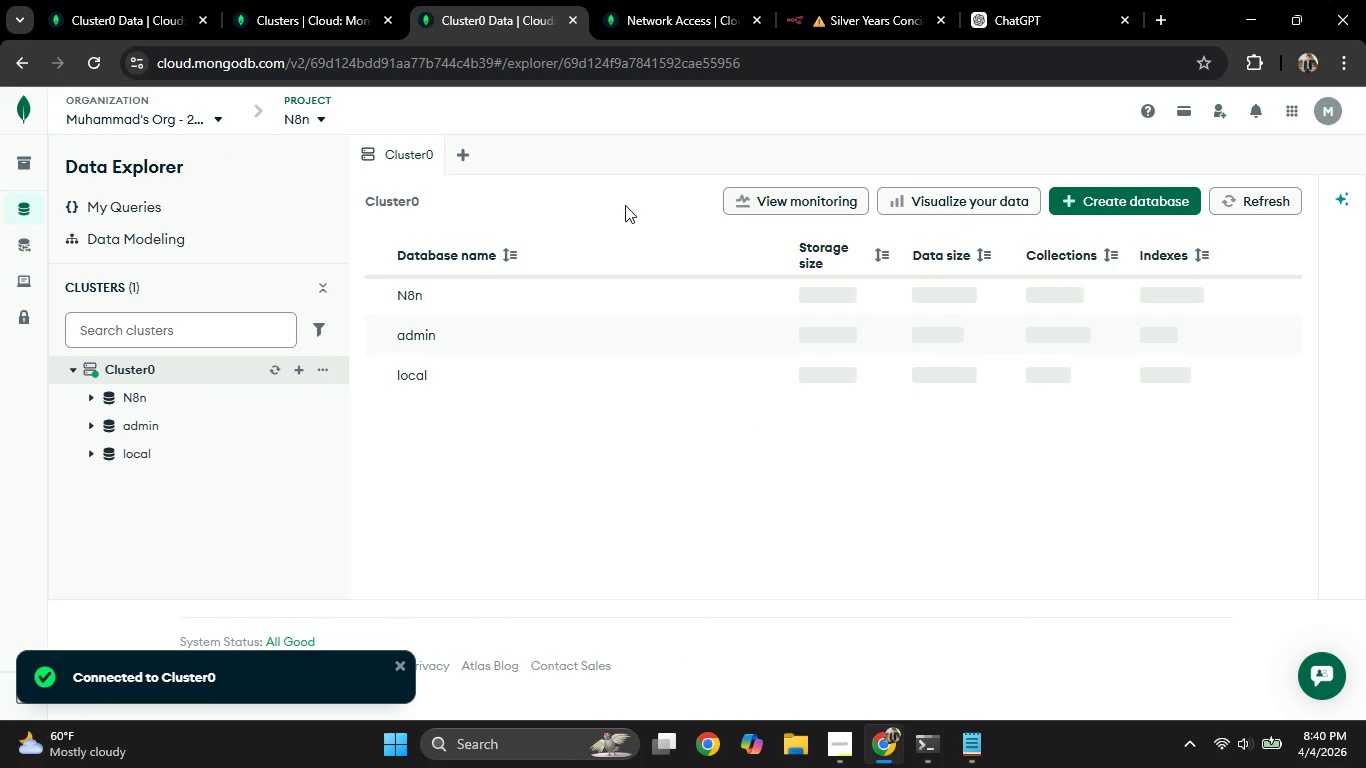 
wait(17.58)
 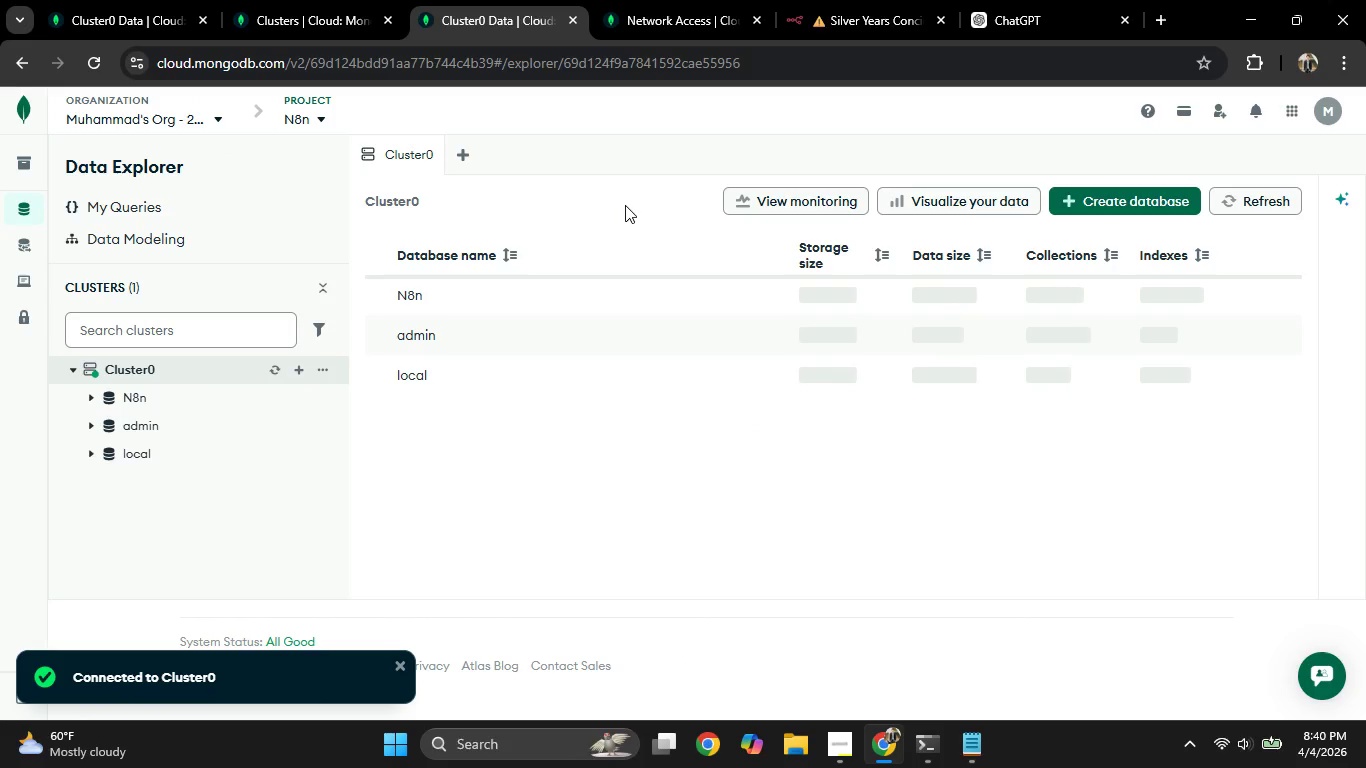 
left_click([831, 1])
 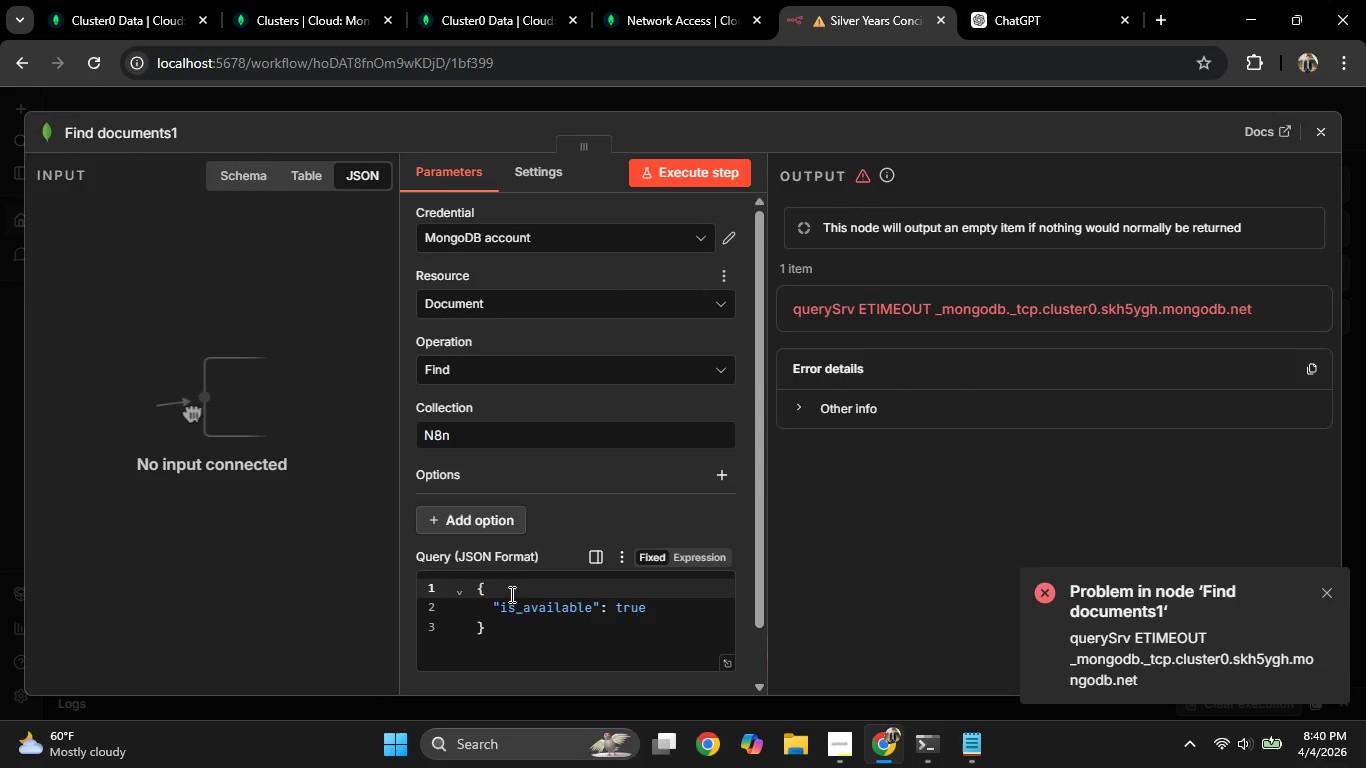 
left_click([488, 439])
 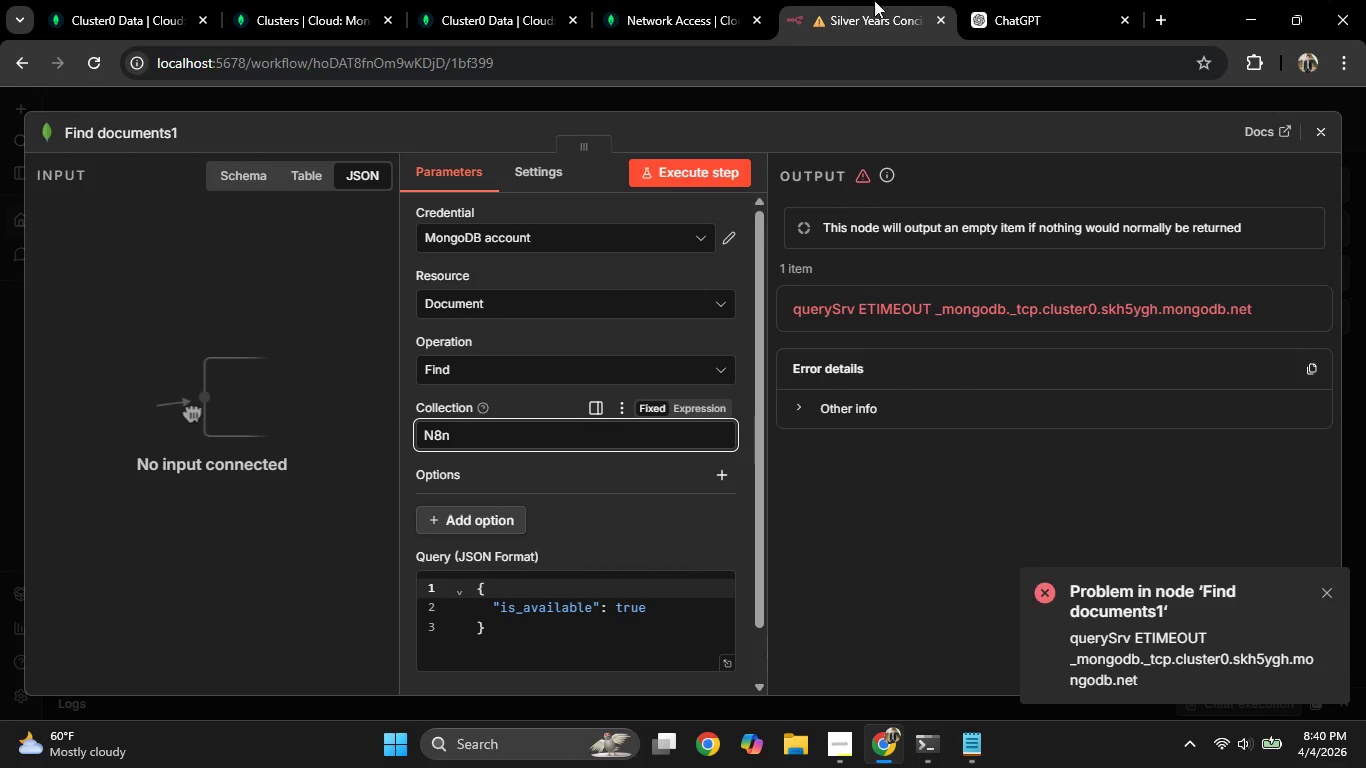 
left_click([698, 0])
 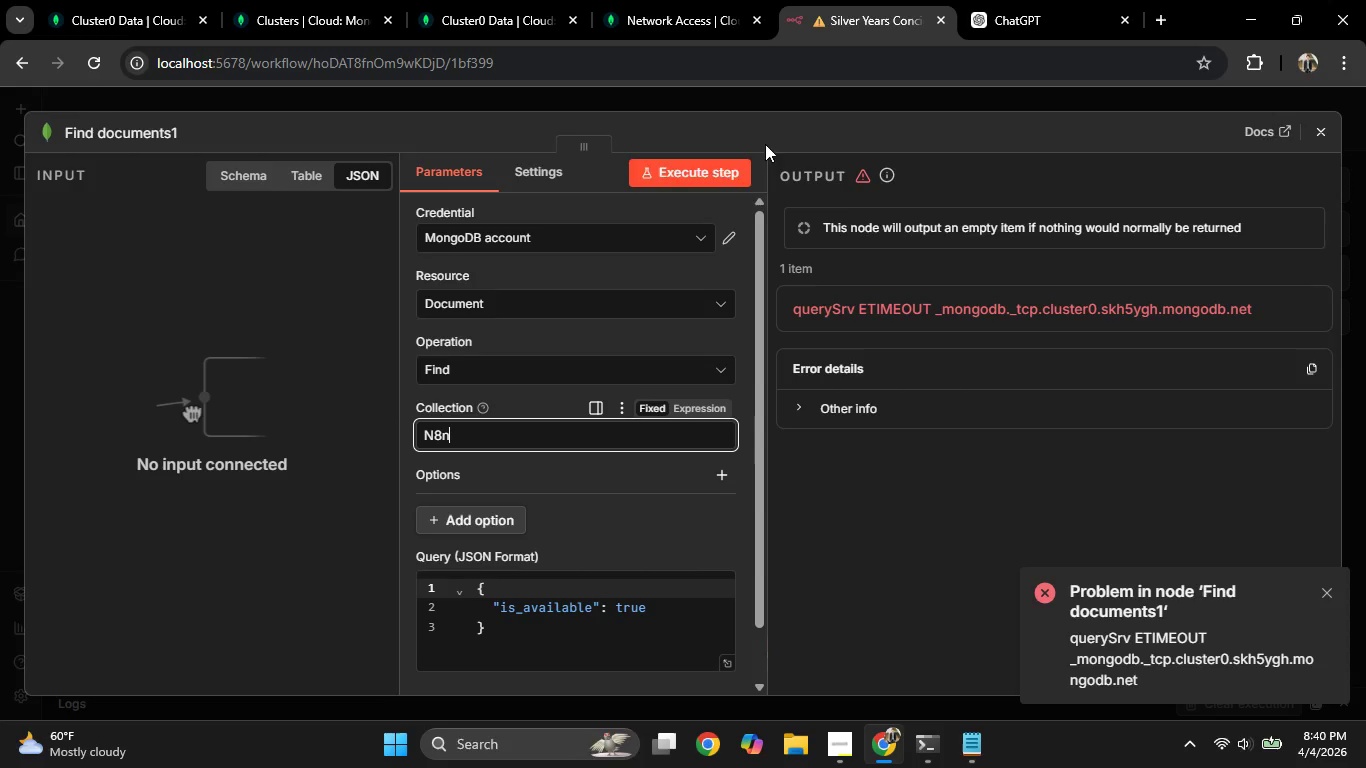 
key(Backspace)
key(Backspace)
key(Backspace)
key(Backspace)
type(admin)
 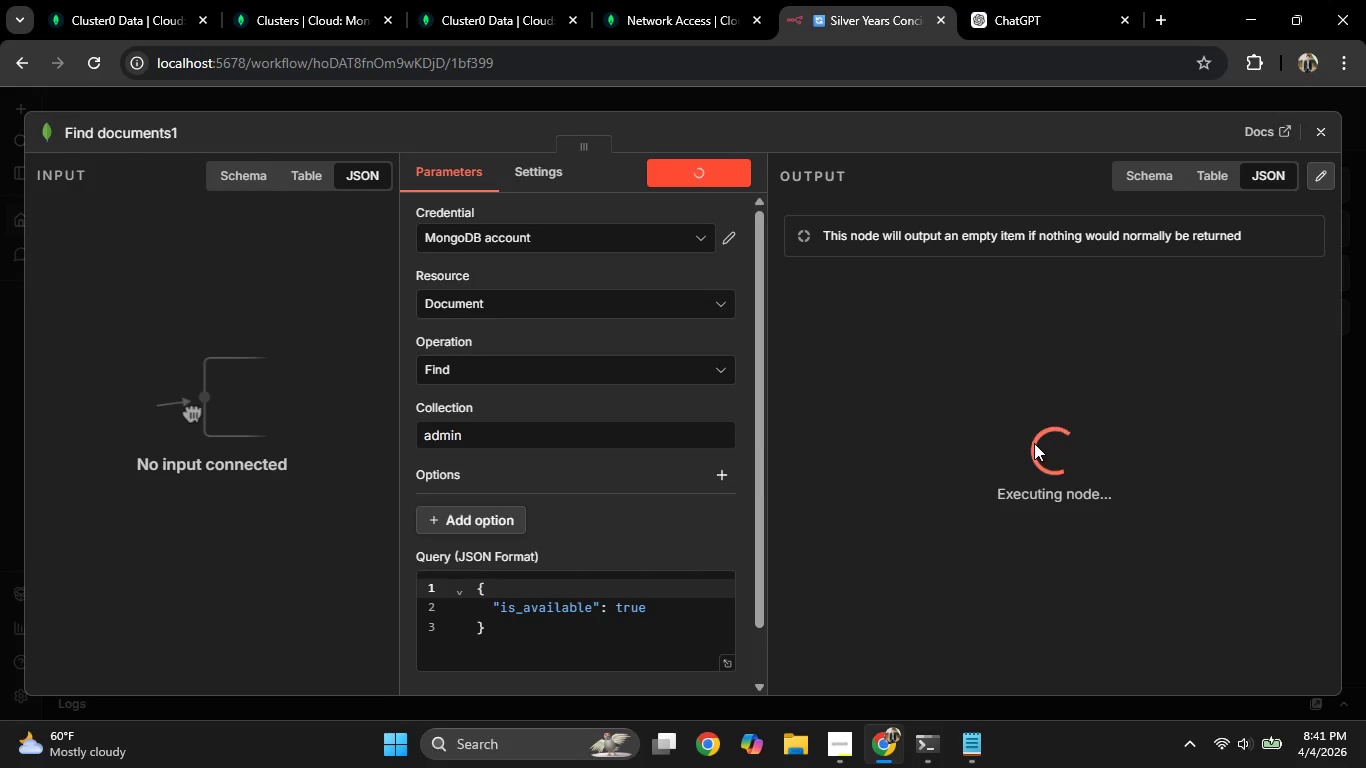 
wait(67.53)
 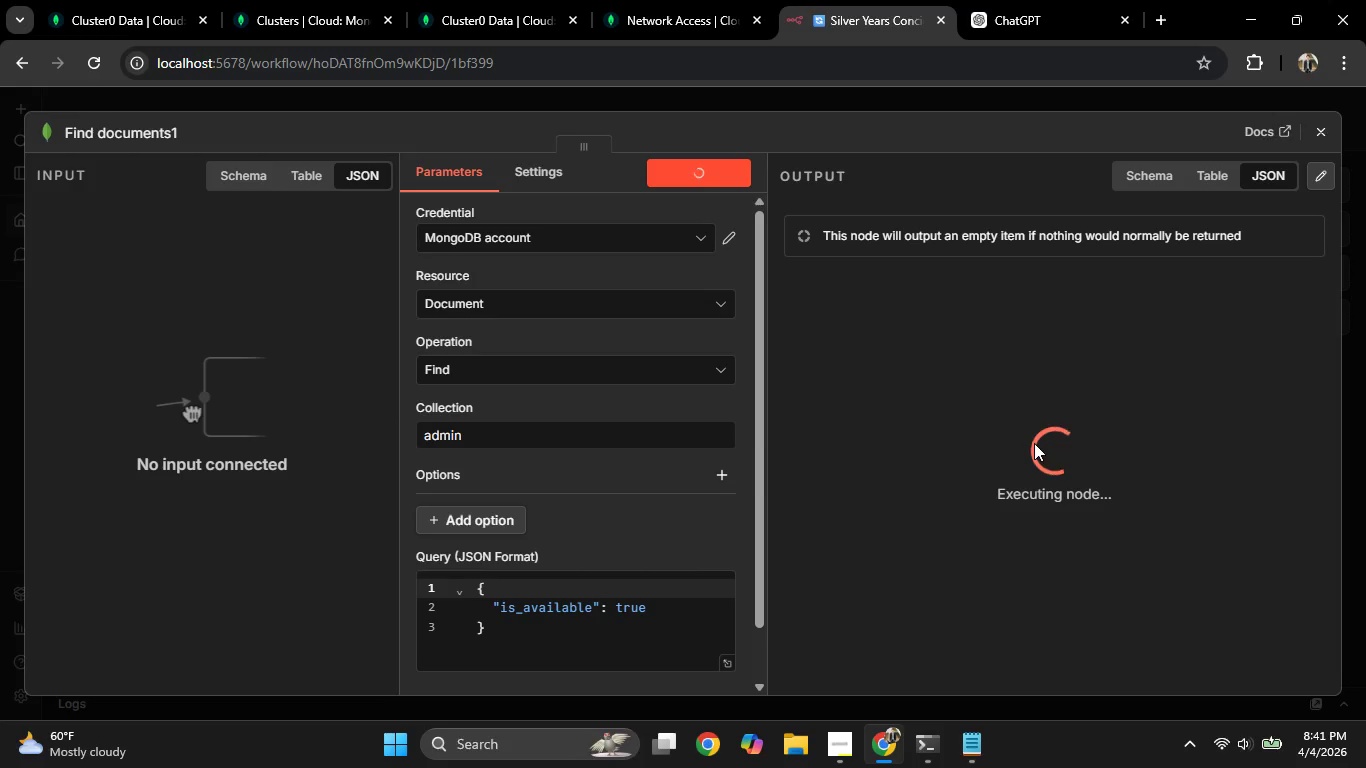 
left_click([0, 457])
 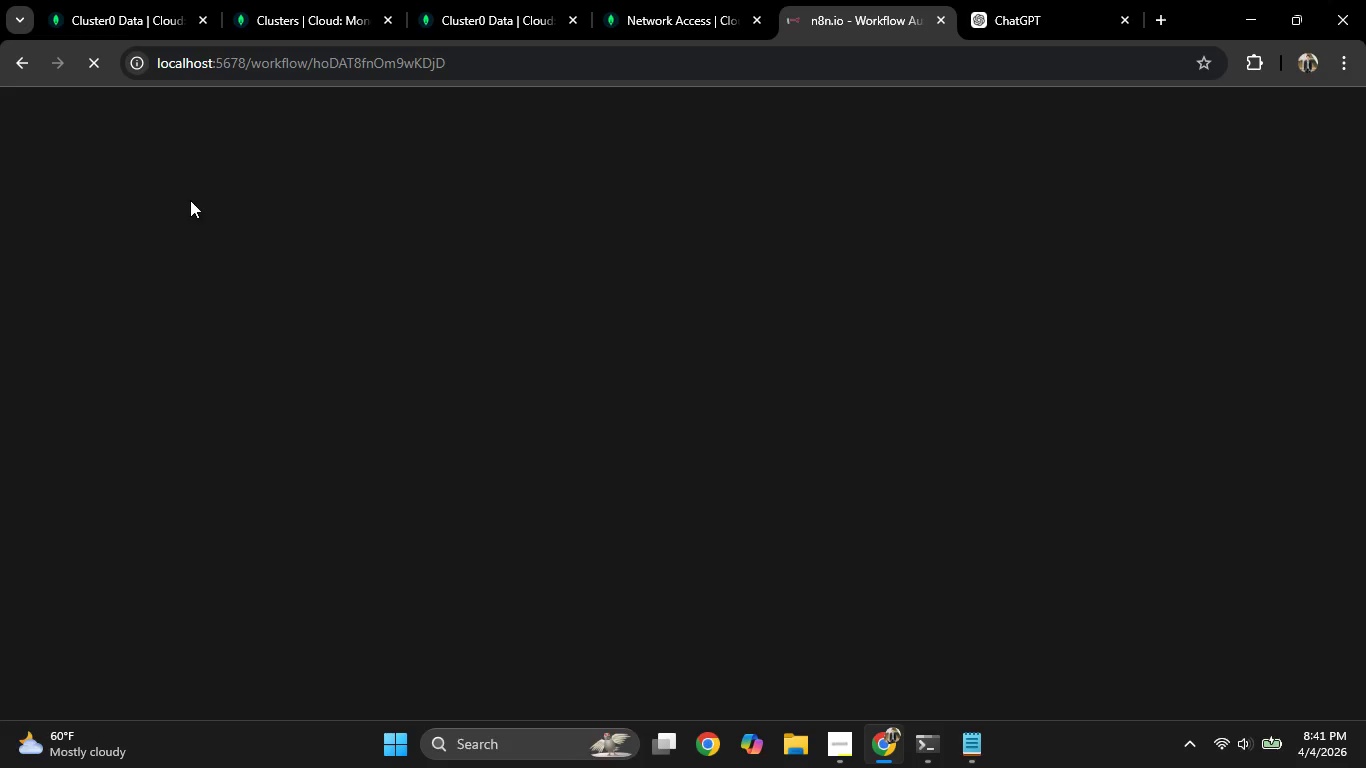 
wait(9.17)
 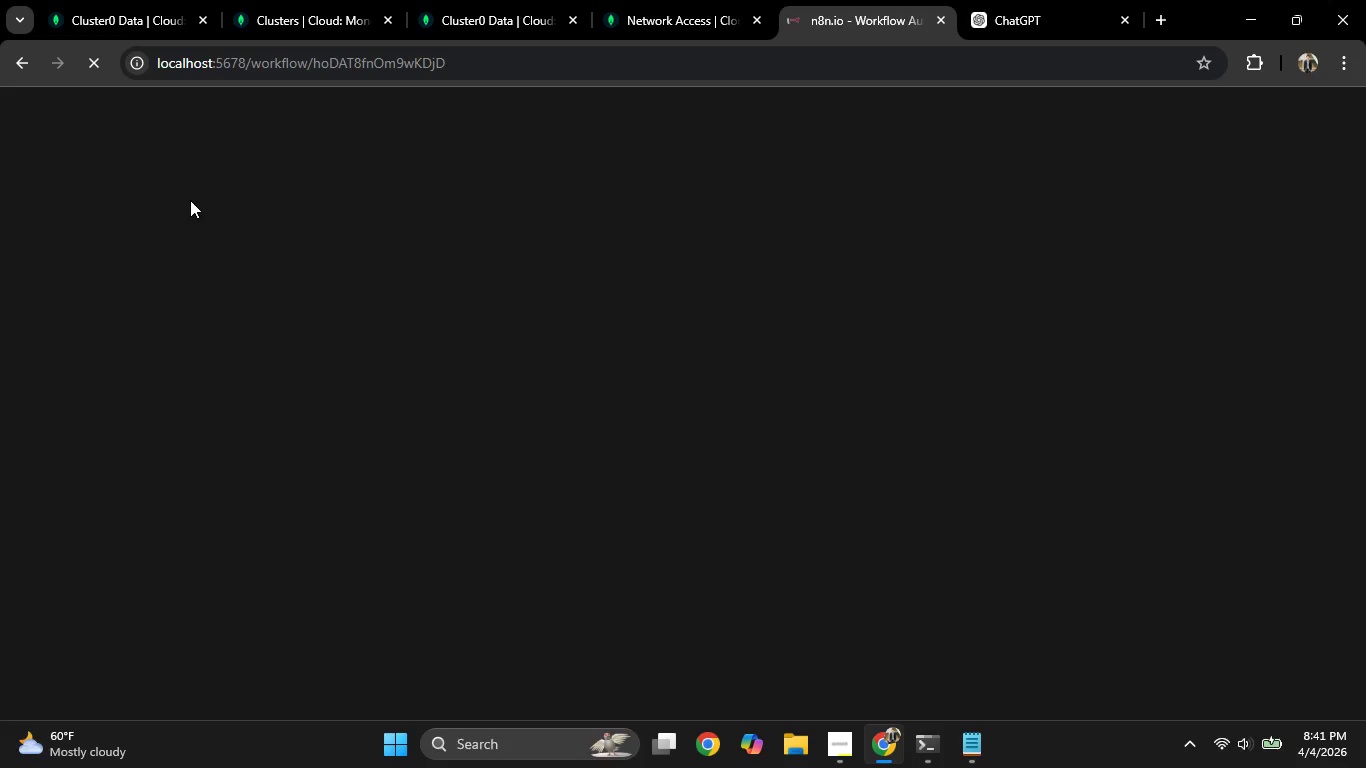 
left_click([509, 0])
 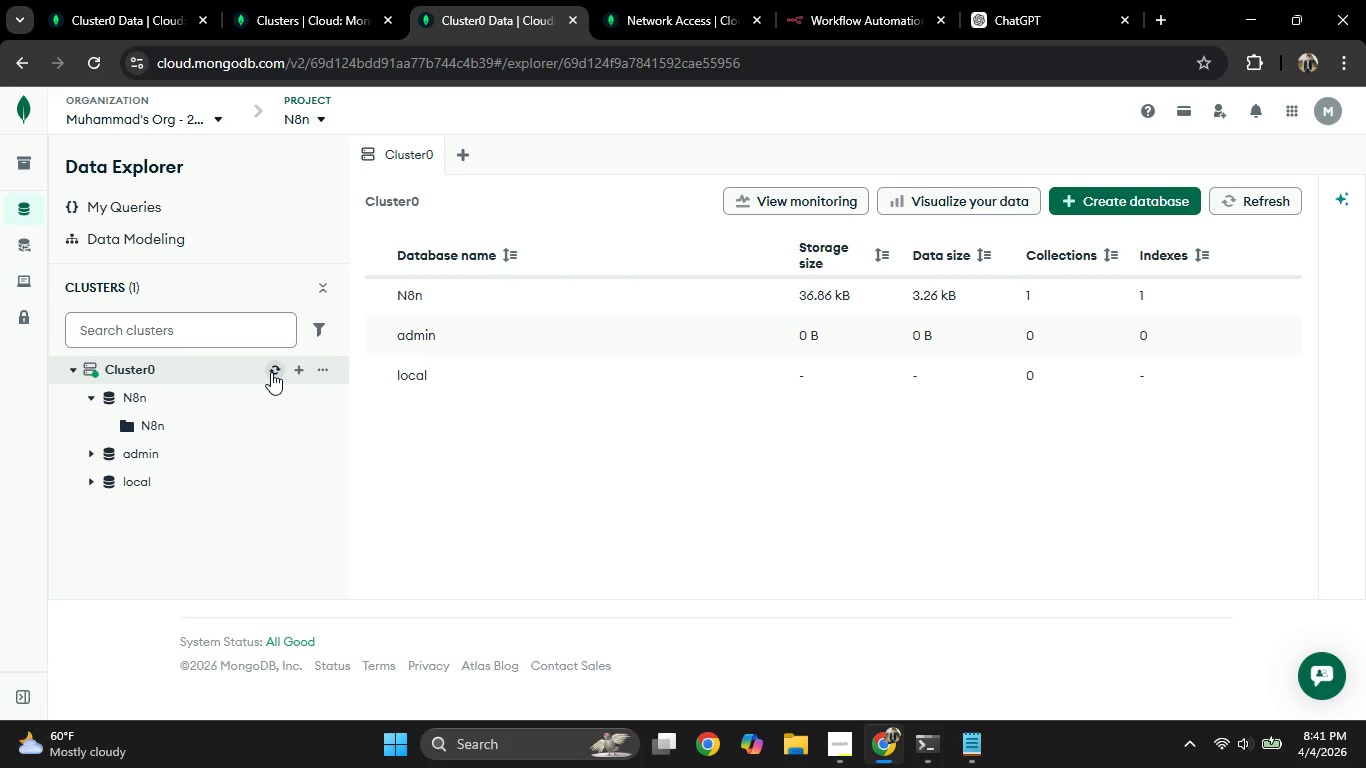 
left_click([271, 373])
 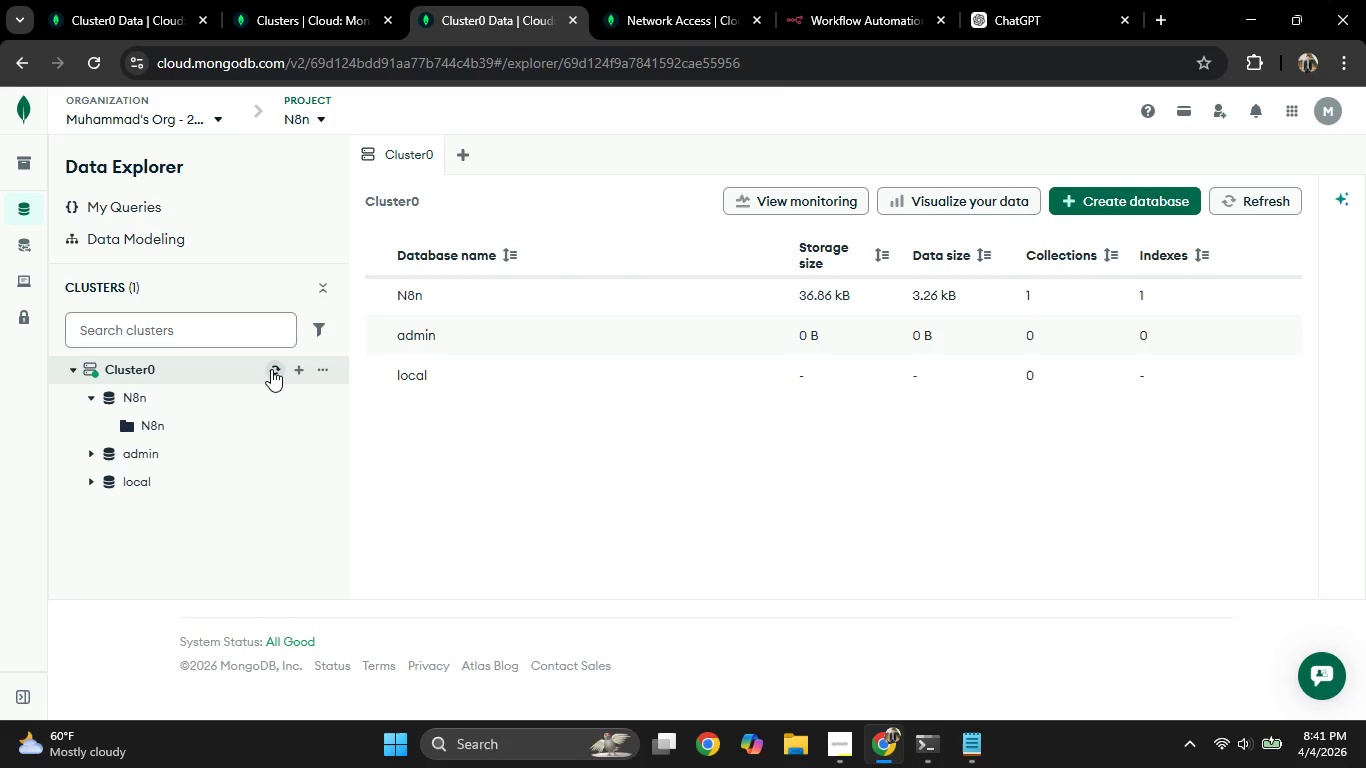 
left_click([271, 368])
 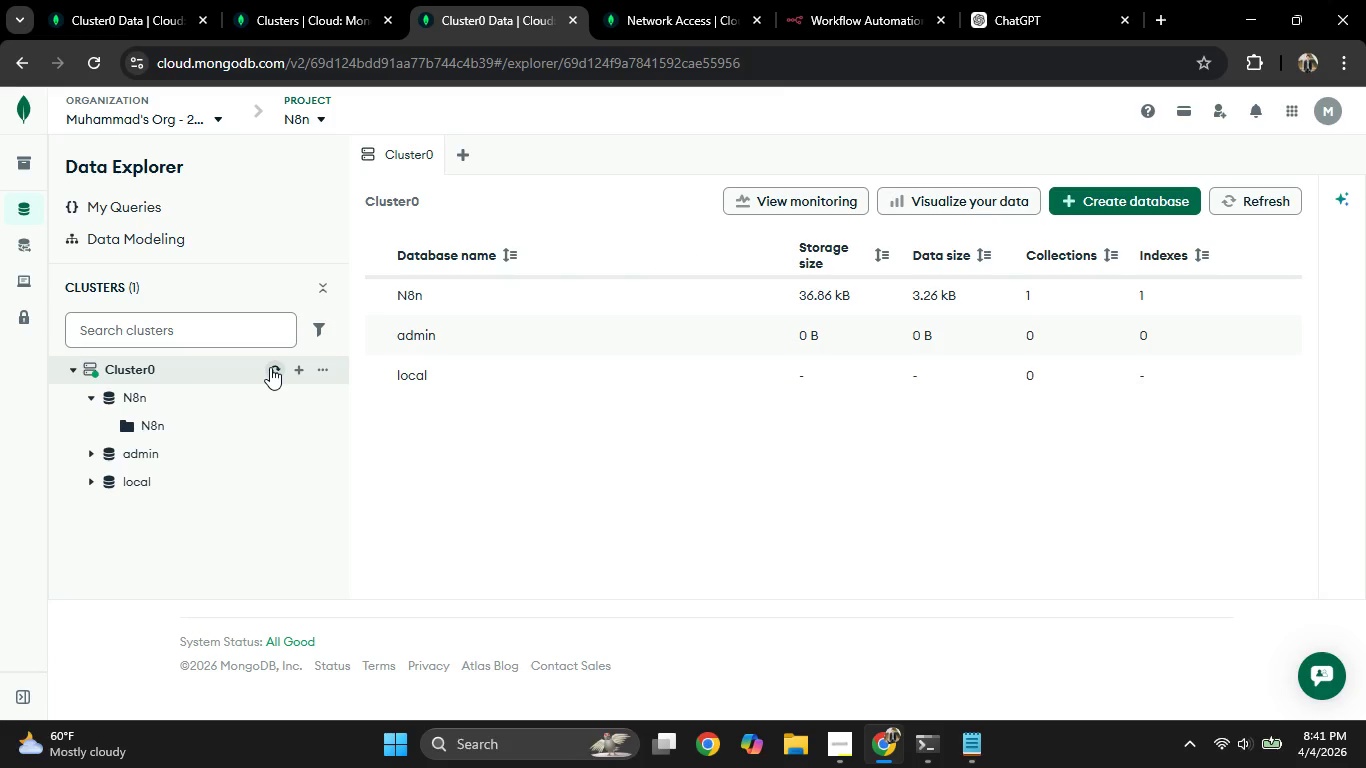 
left_click([270, 367])
 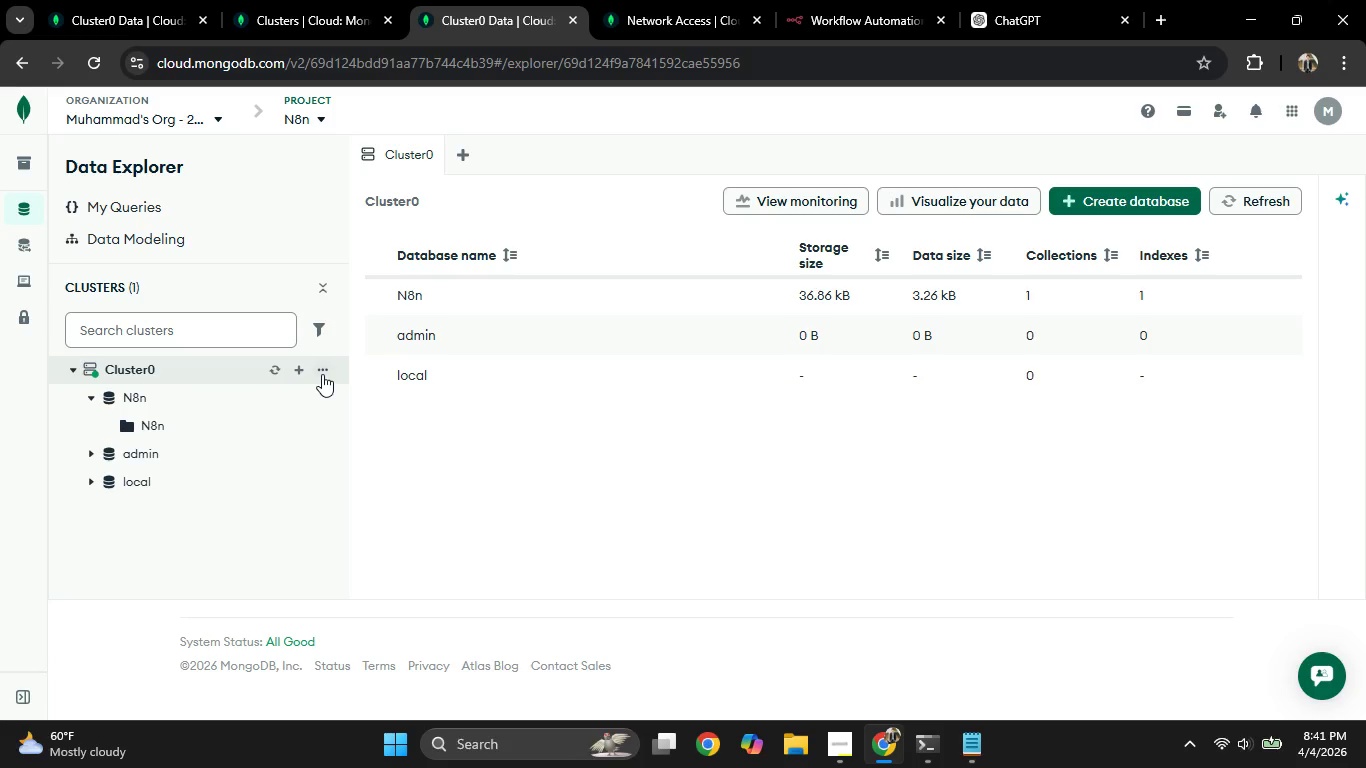 
left_click([323, 374])
 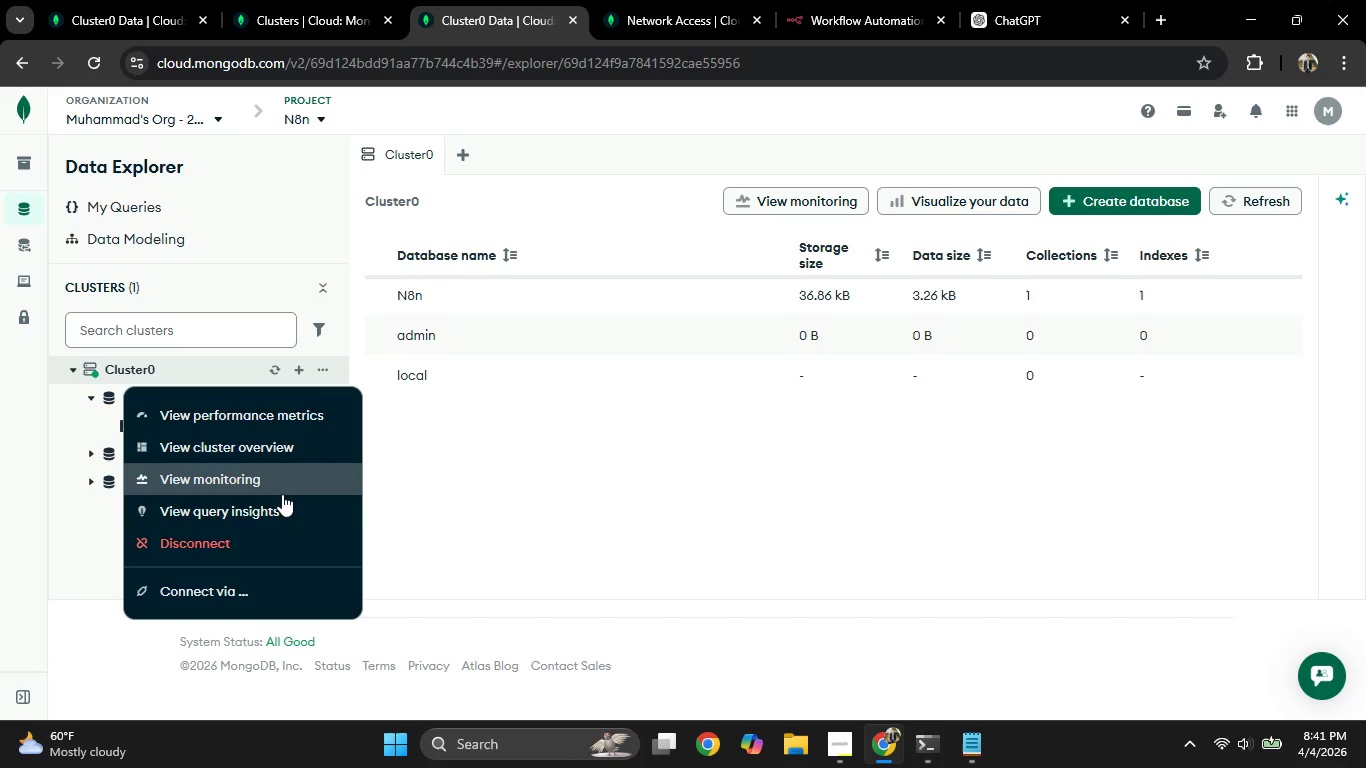 
left_click([288, 460])
 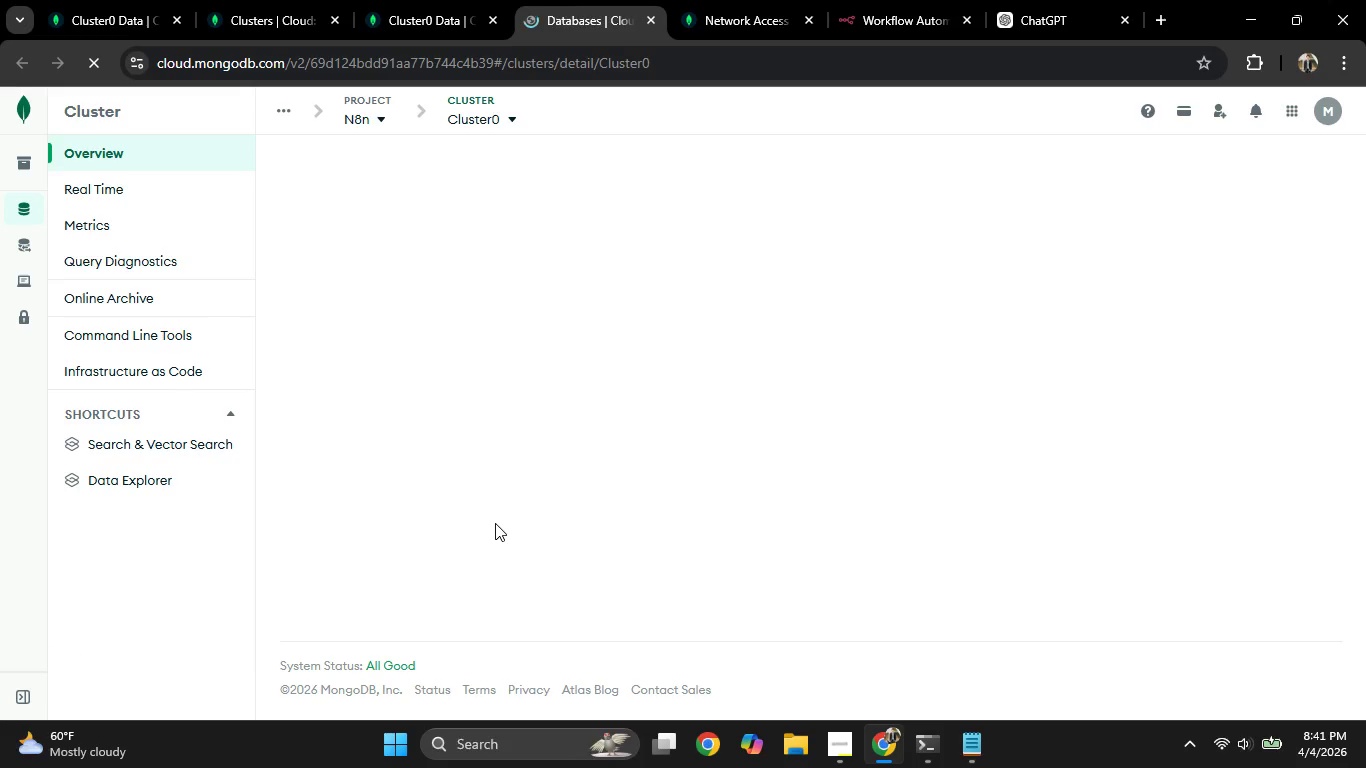 
wait(11.38)
 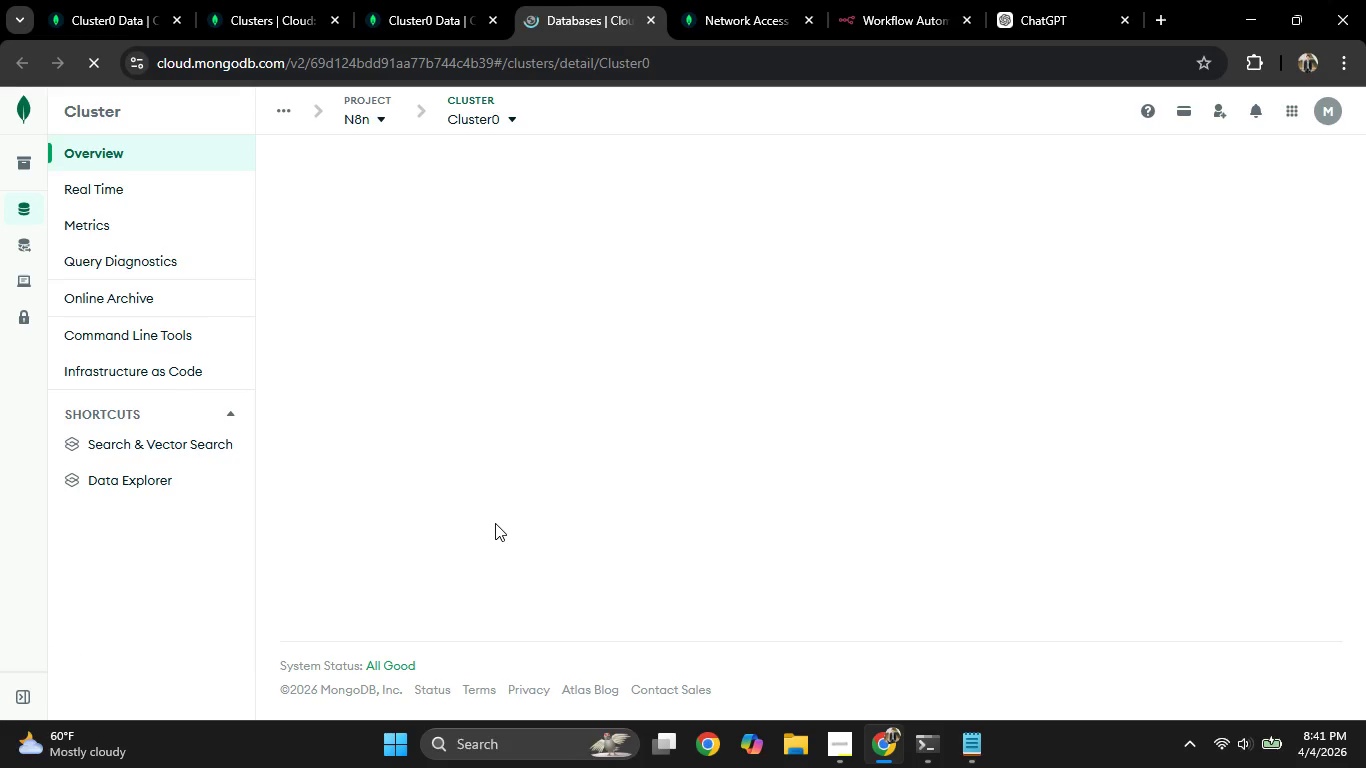 
left_click([811, 288])
 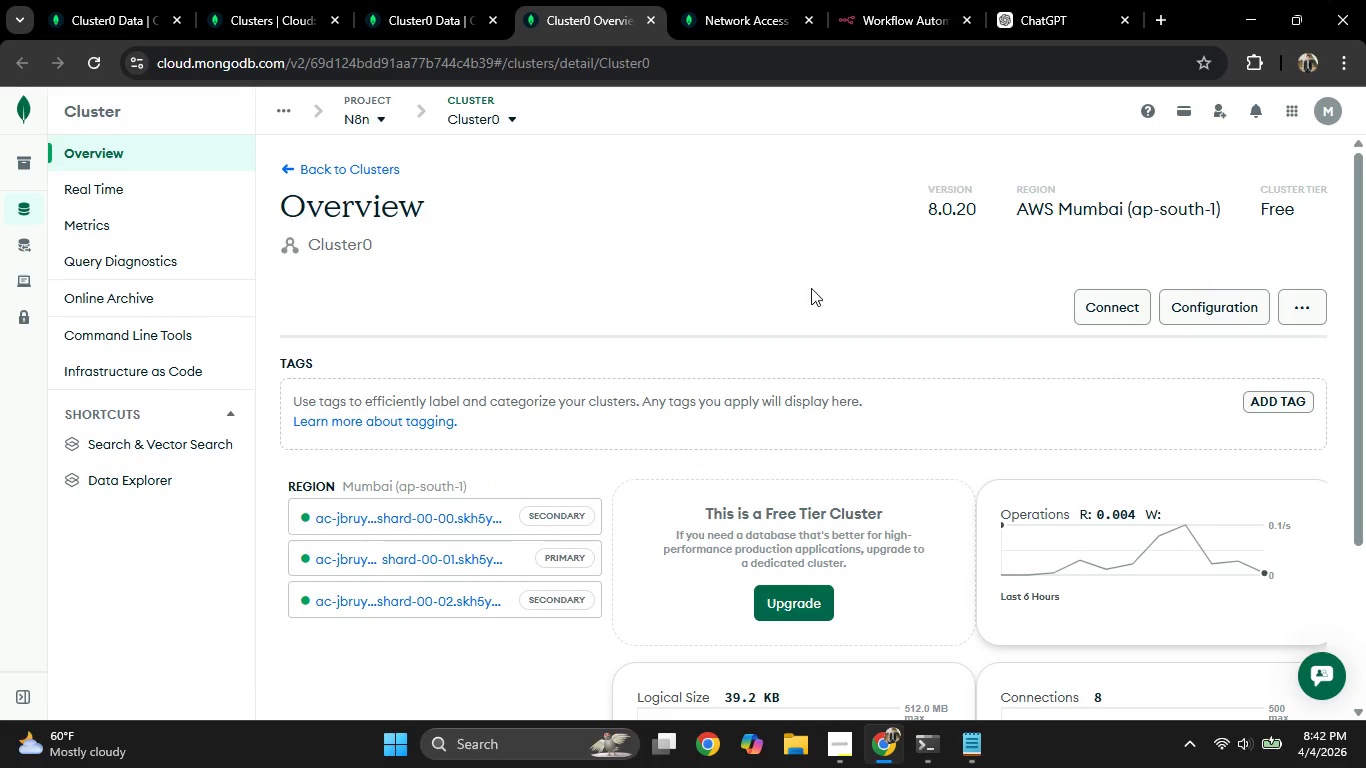 
scroll: coordinate [811, 288], scroll_direction: down, amount: 2.0
 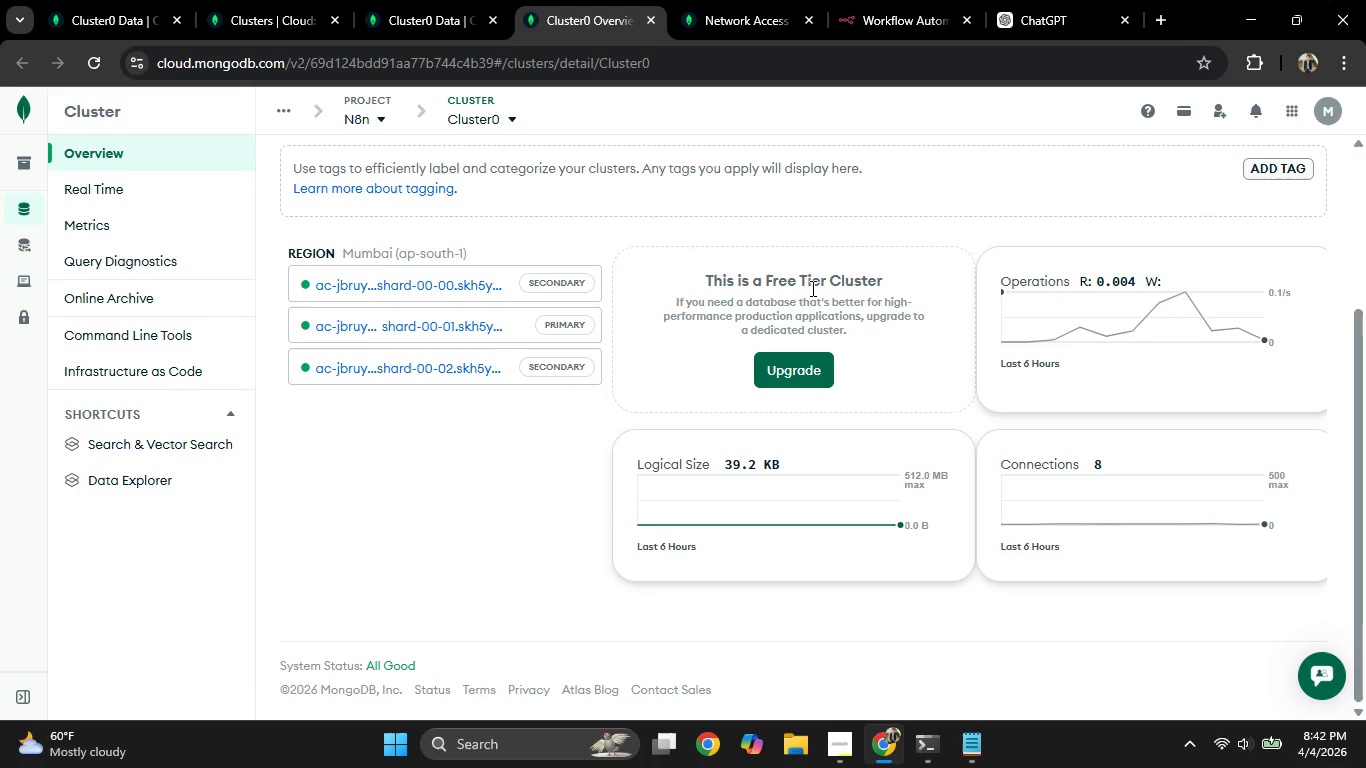 
scroll: coordinate [811, 288], scroll_direction: up, amount: 4.0
 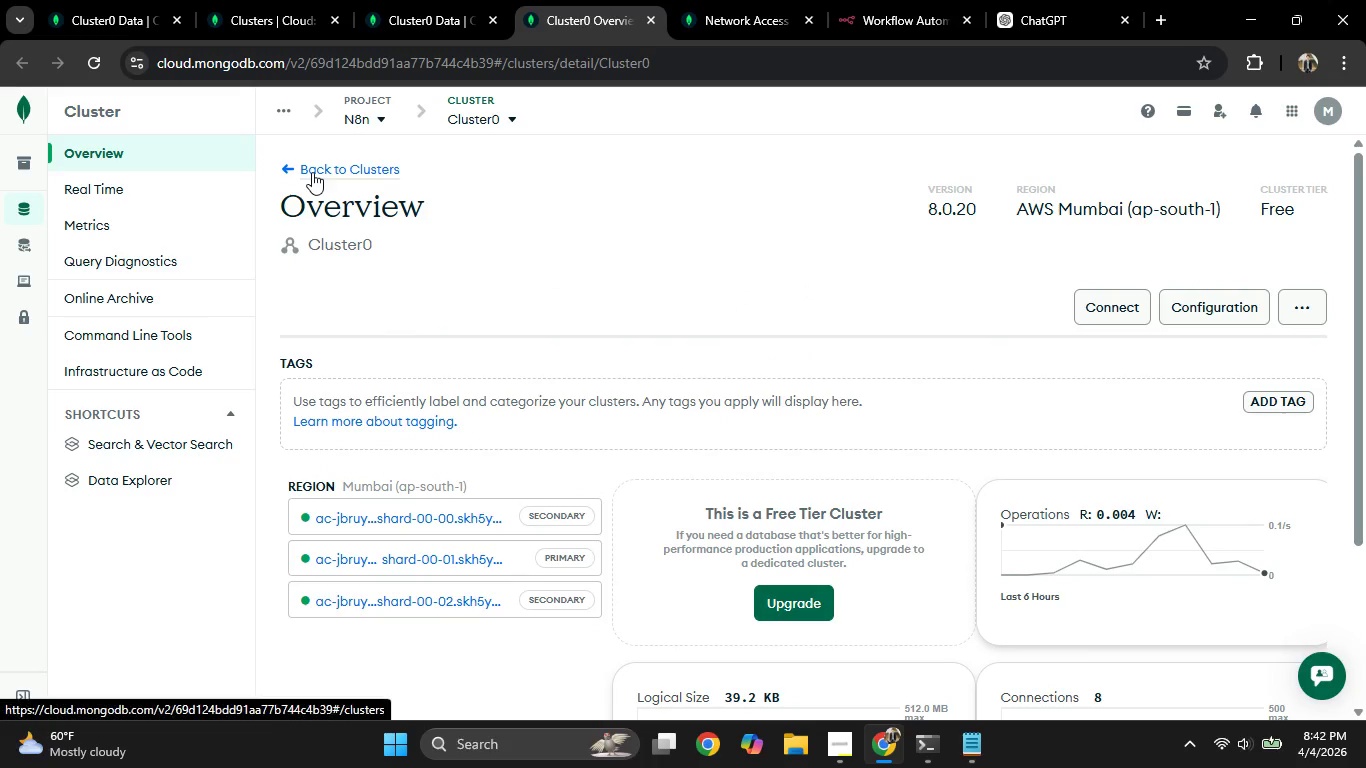 
wait(5.81)
 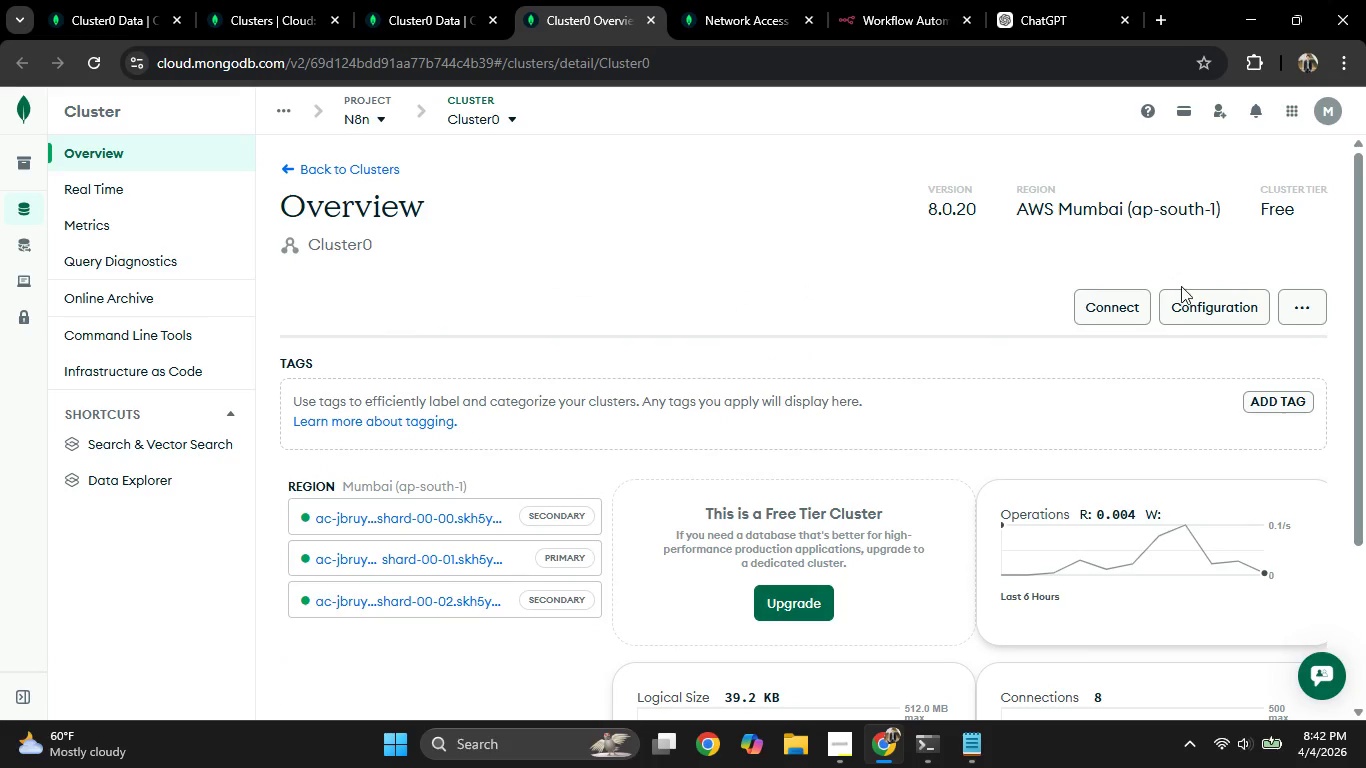 
left_click([287, 168])
 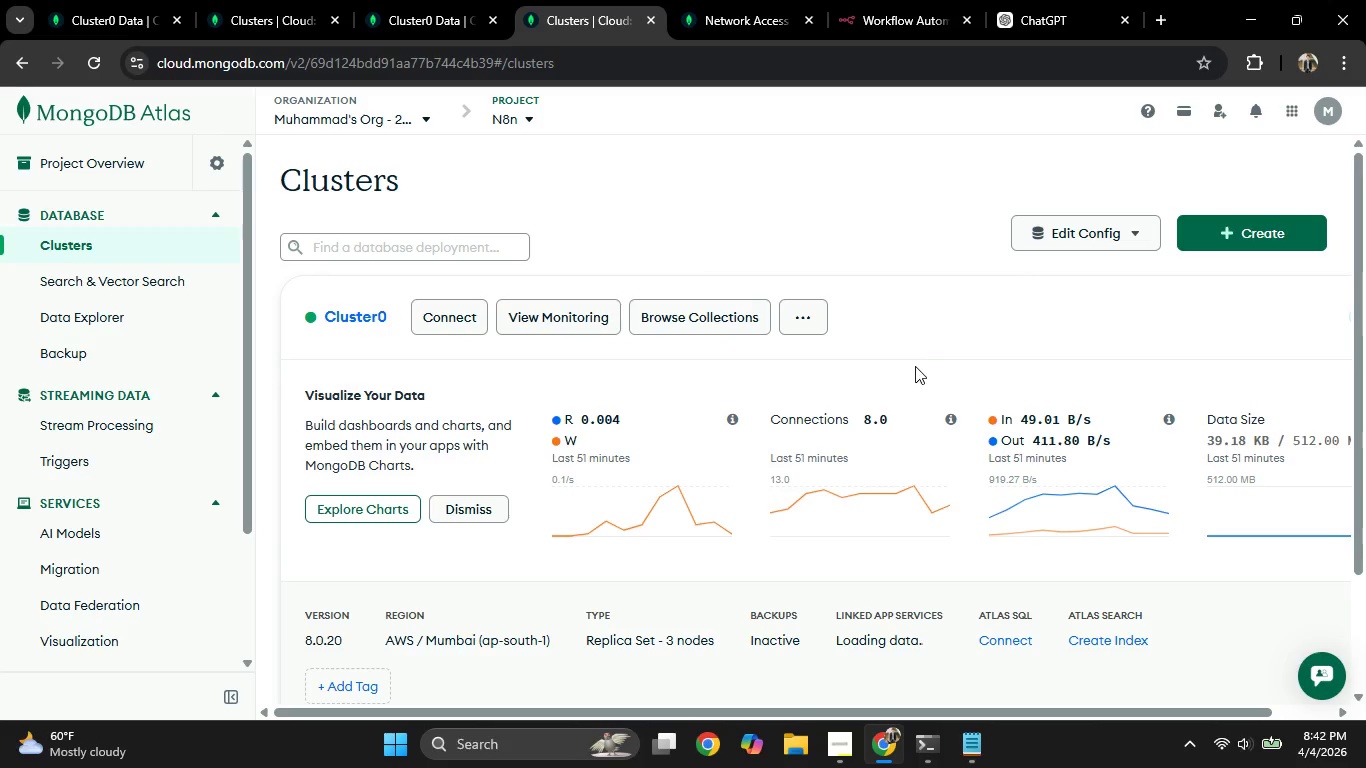 
wait(6.52)
 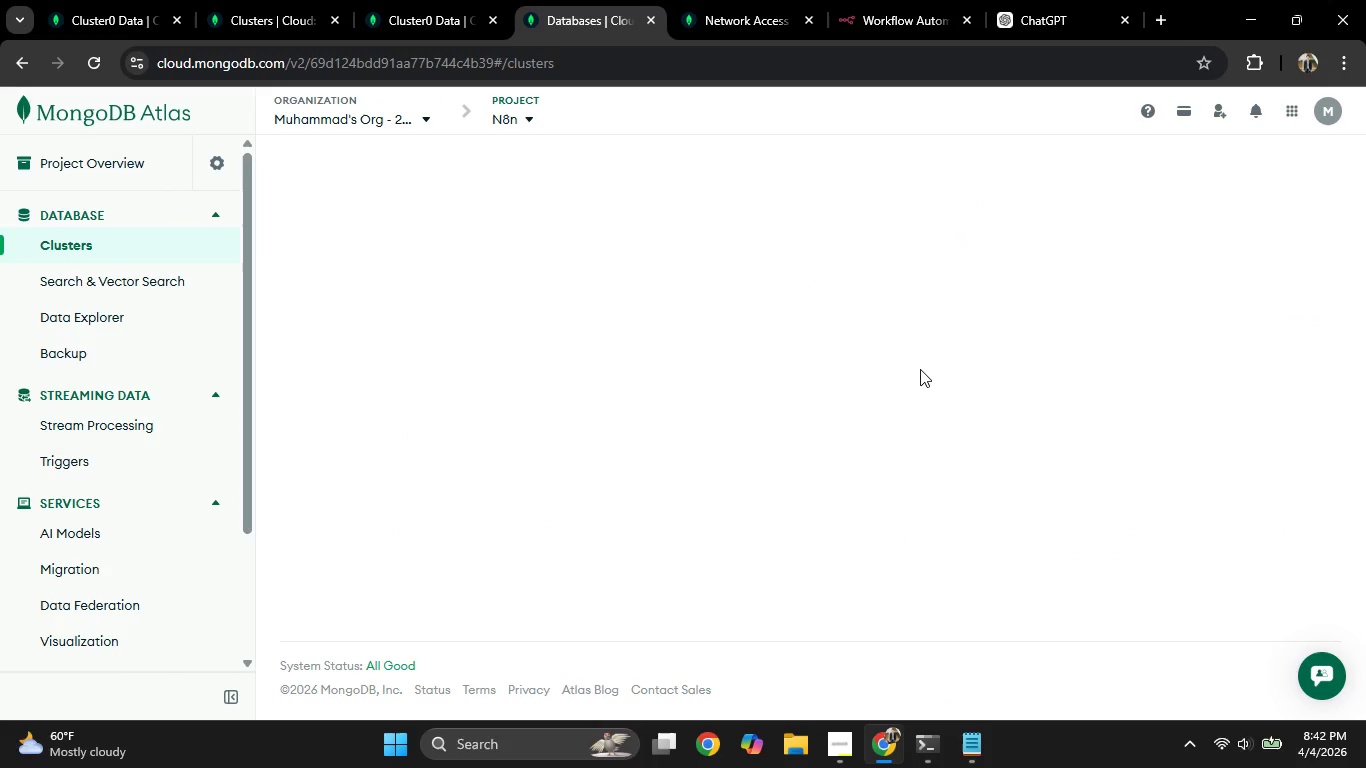 
left_click([1128, 234])
 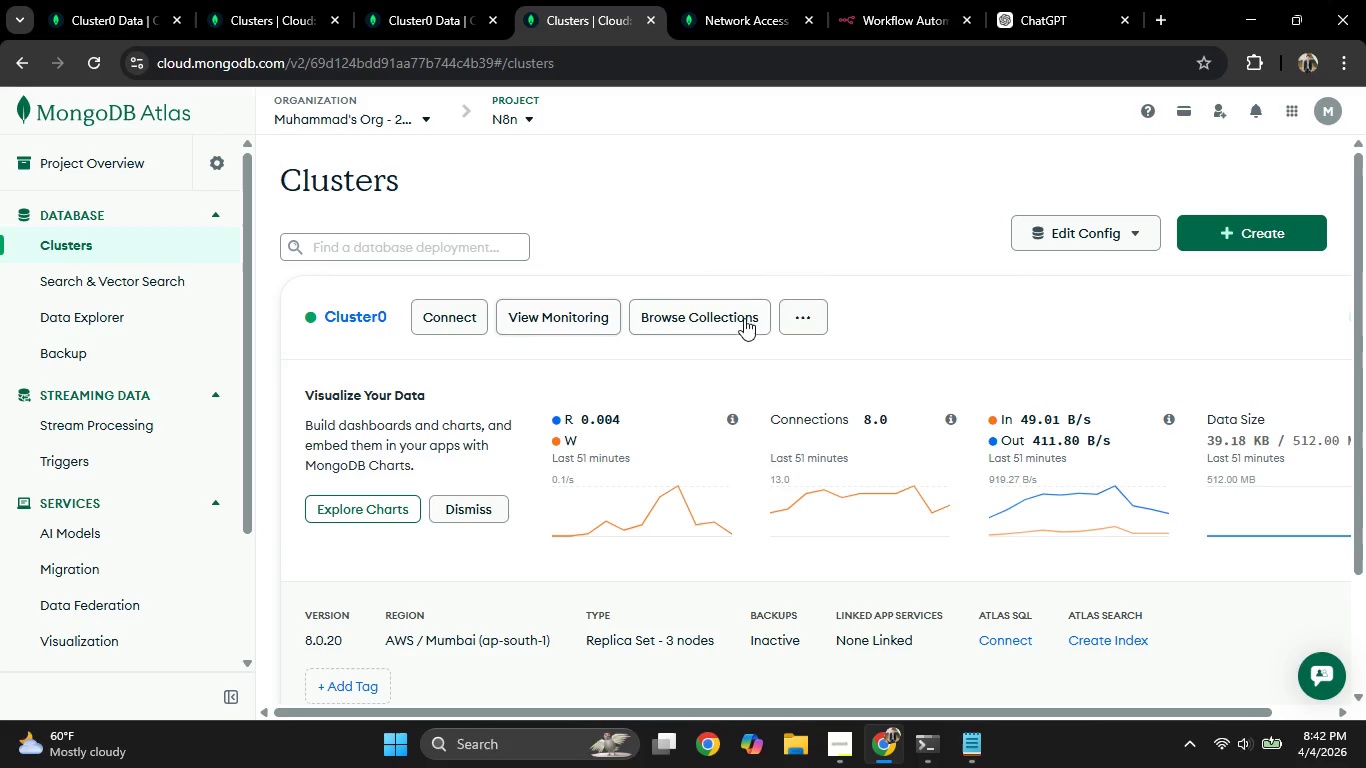 
left_click([788, 314])
 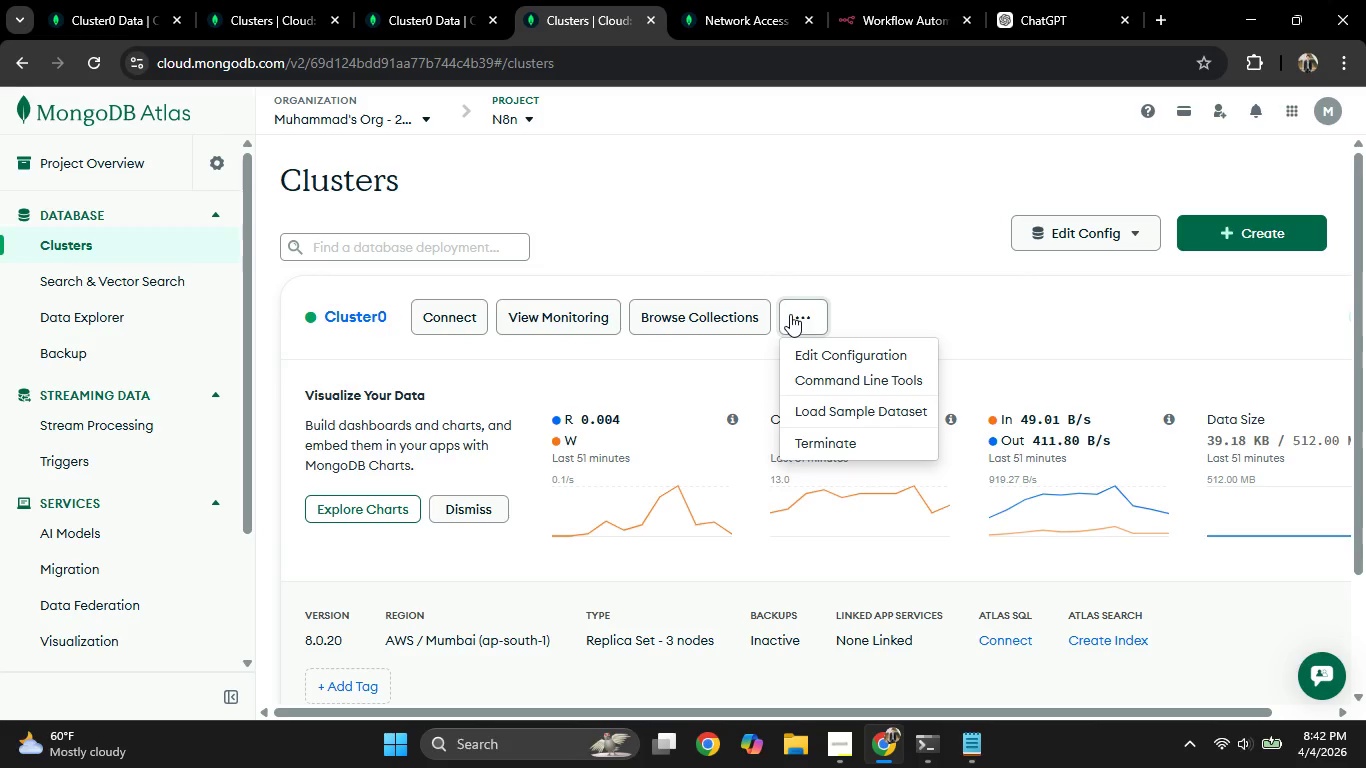 
left_click([790, 314])
 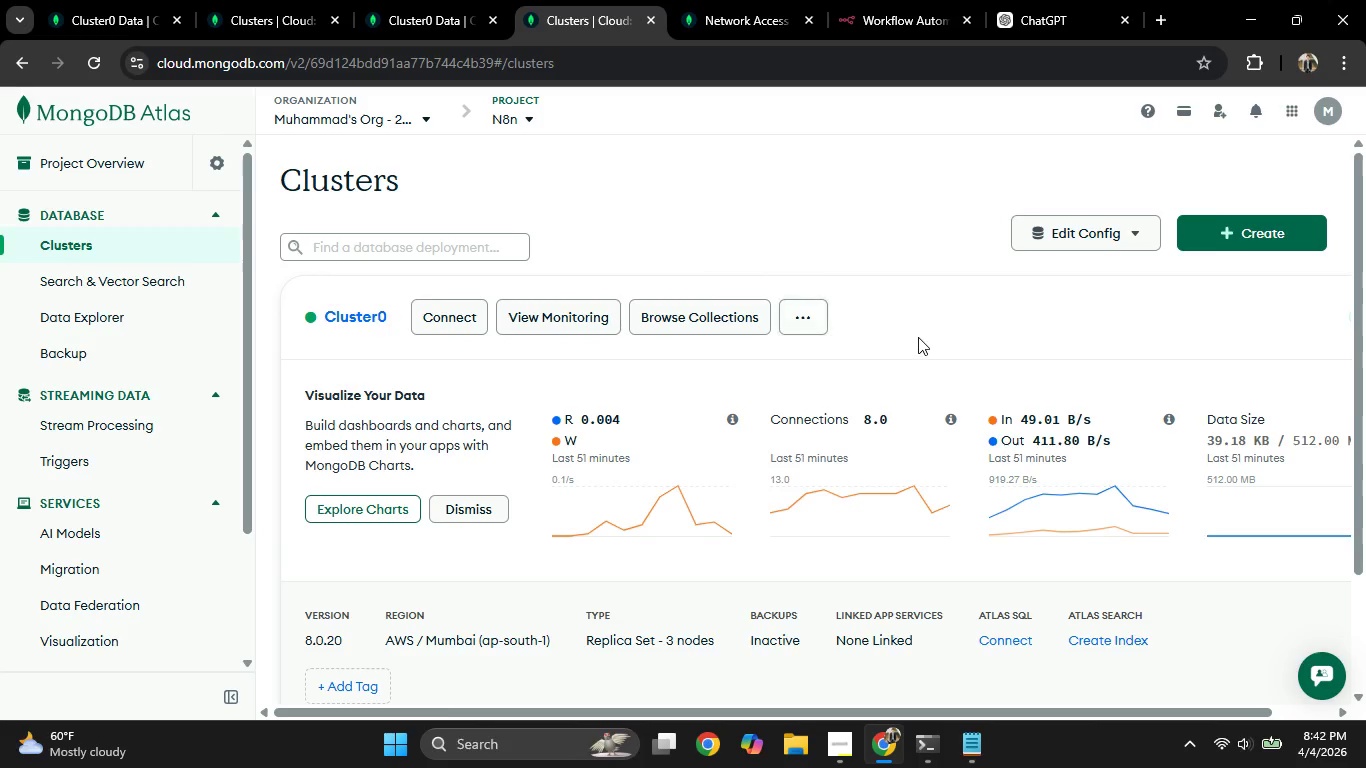 
scroll: coordinate [916, 337], scroll_direction: down, amount: 4.0
 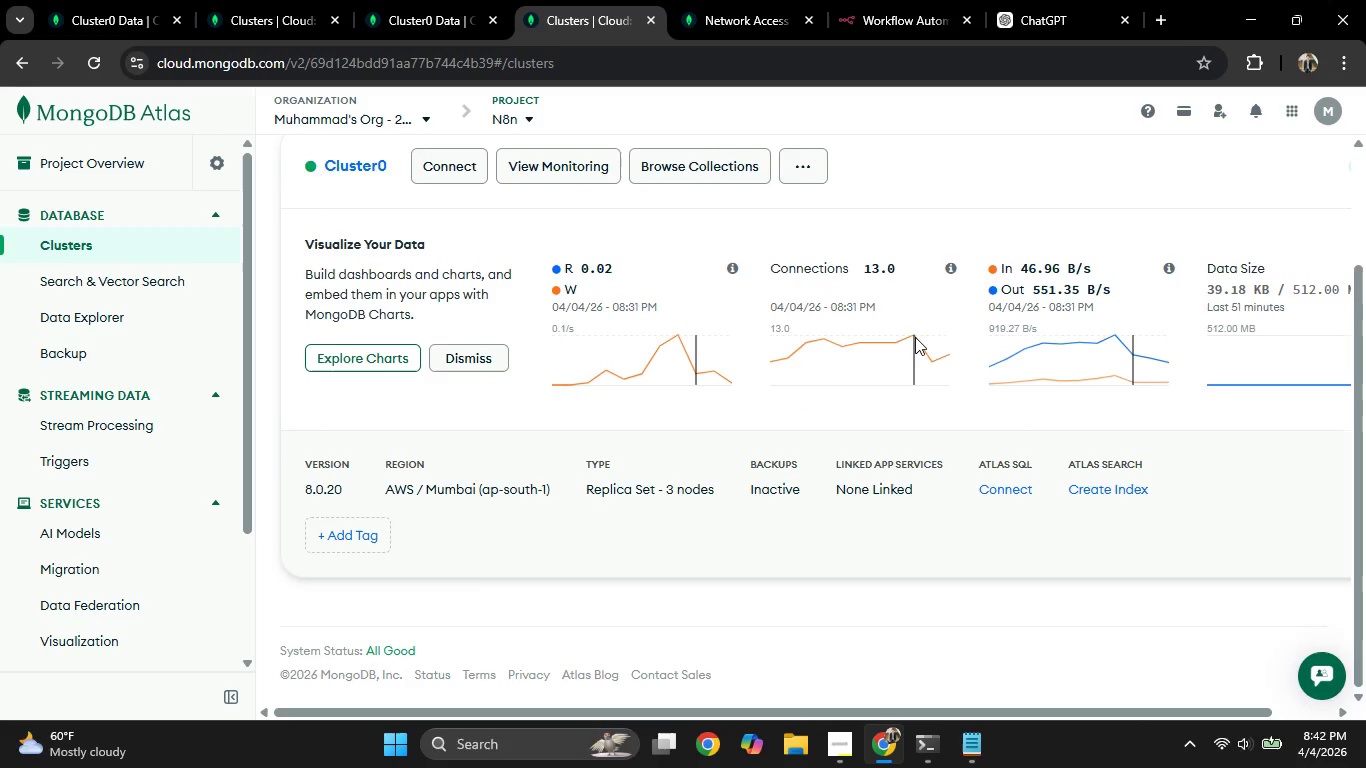 
scroll: coordinate [915, 337], scroll_direction: up, amount: 2.0
 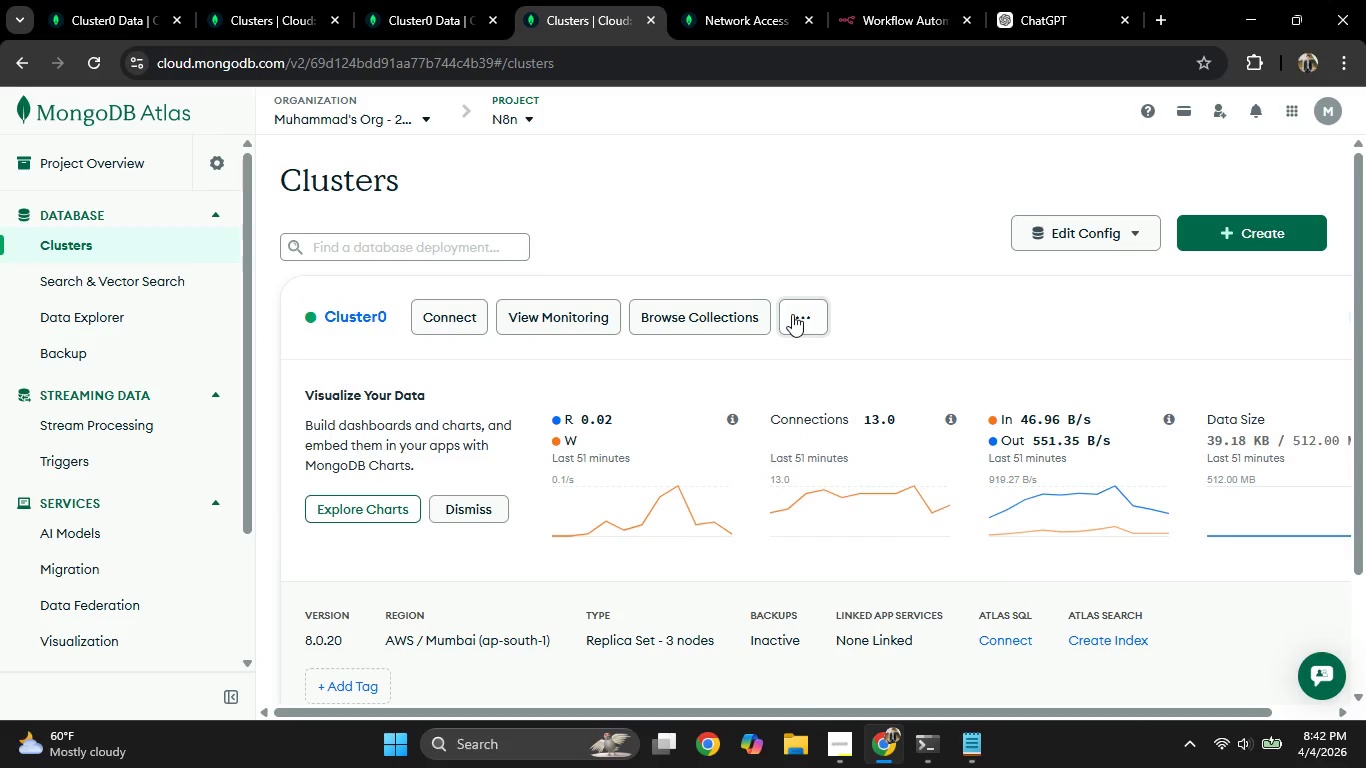 
left_click([793, 316])
 